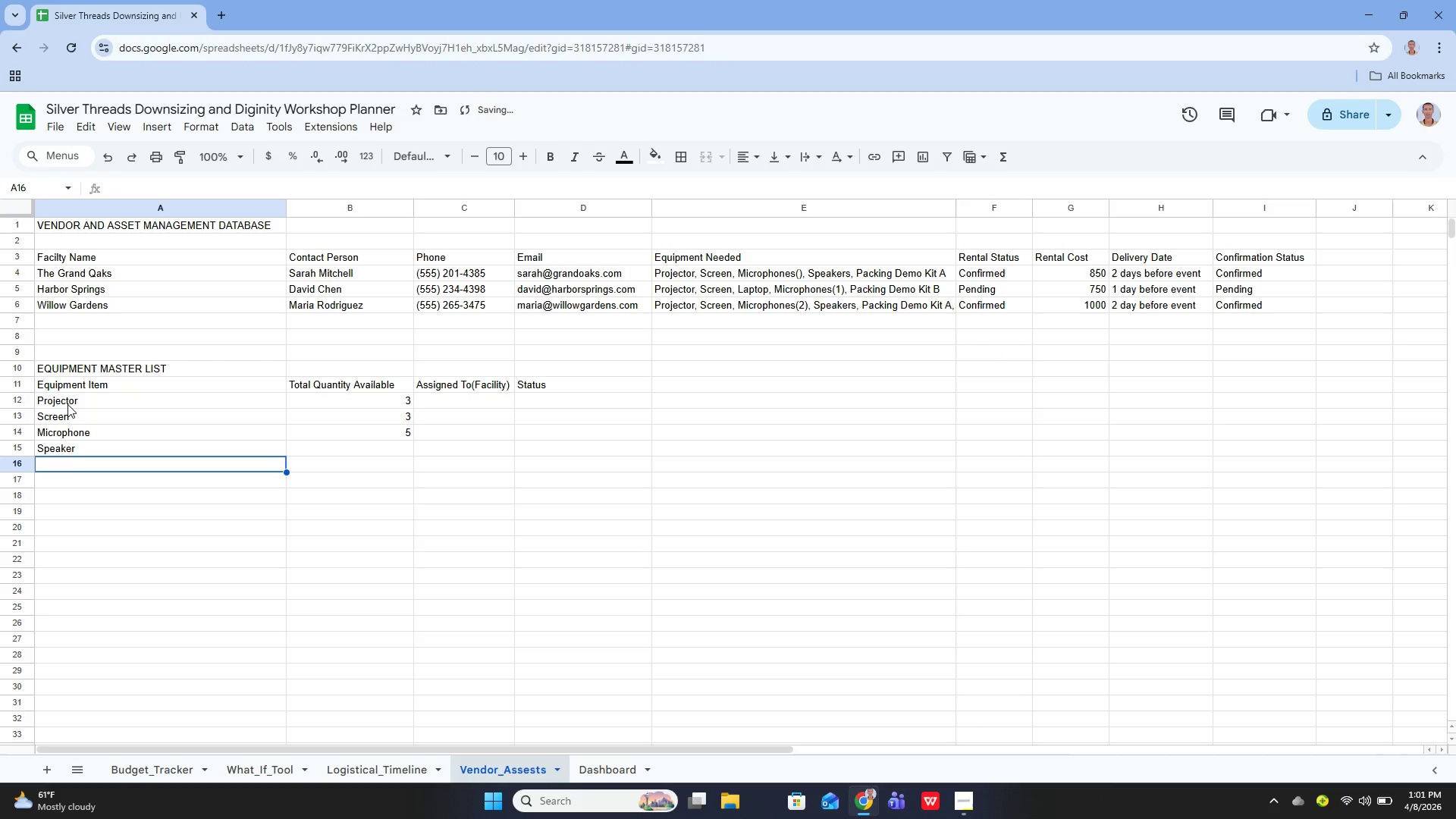 
key(ArrowUp)
 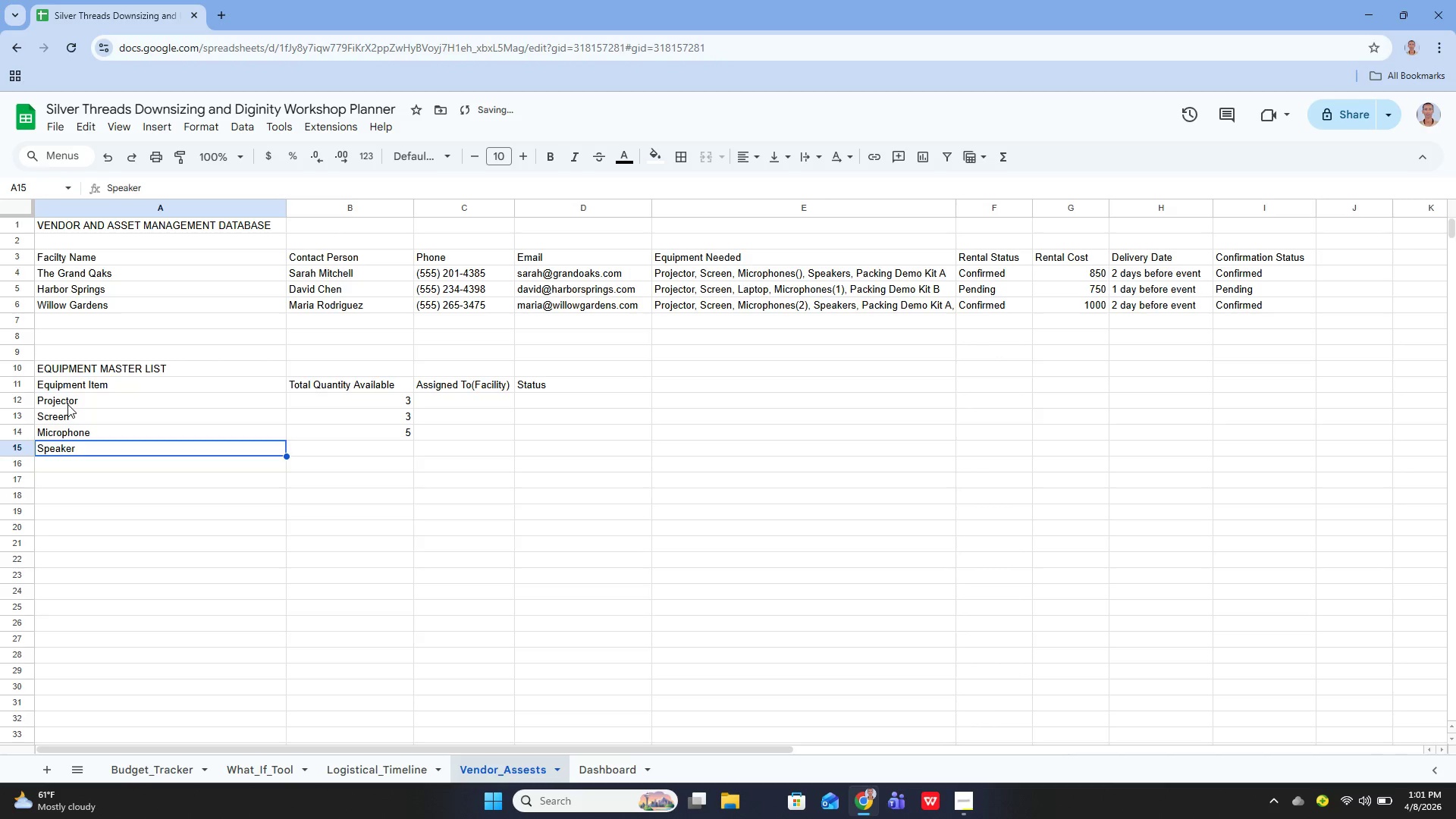 
key(ArrowRight)
 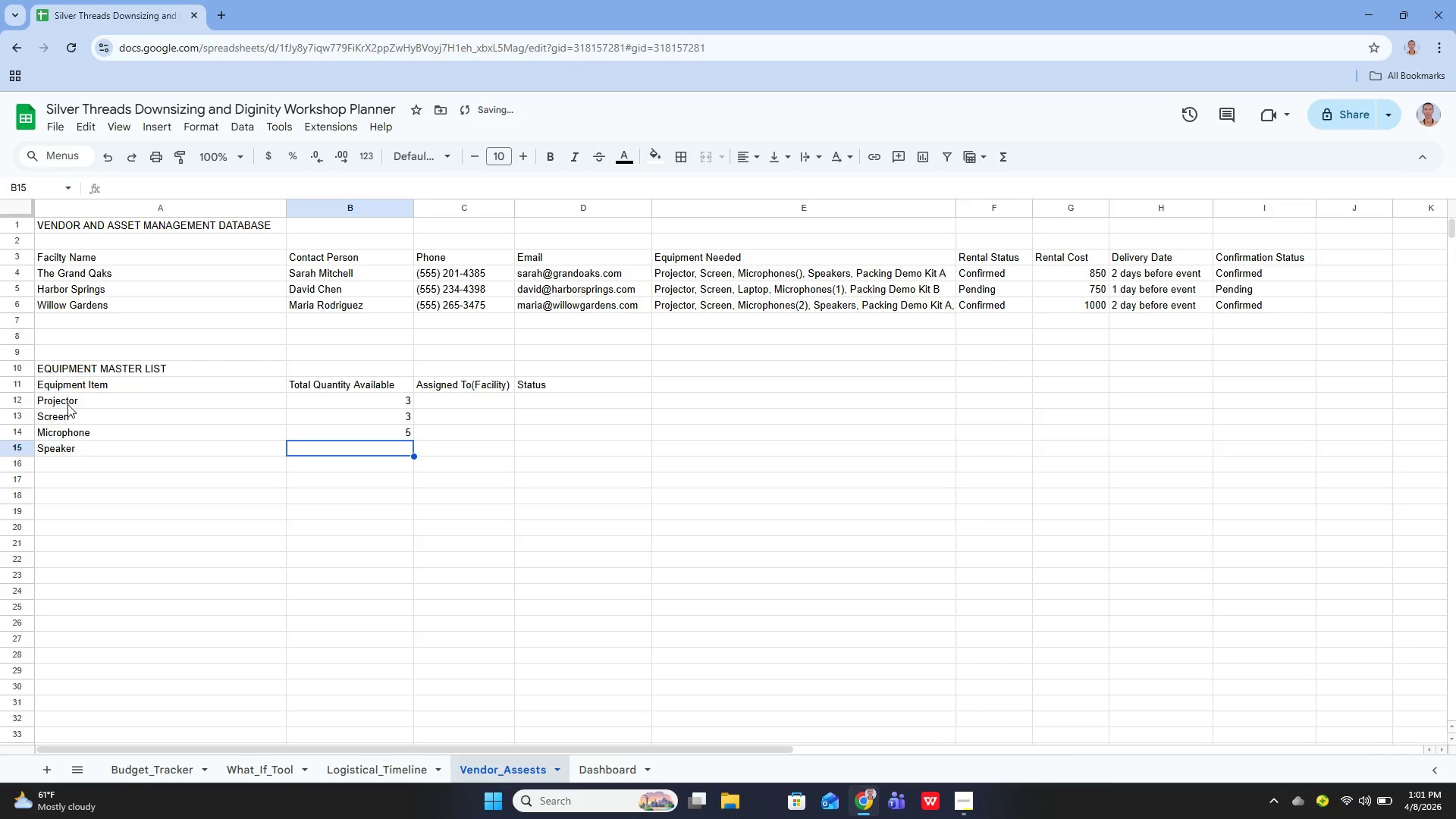 
key(Enter)
 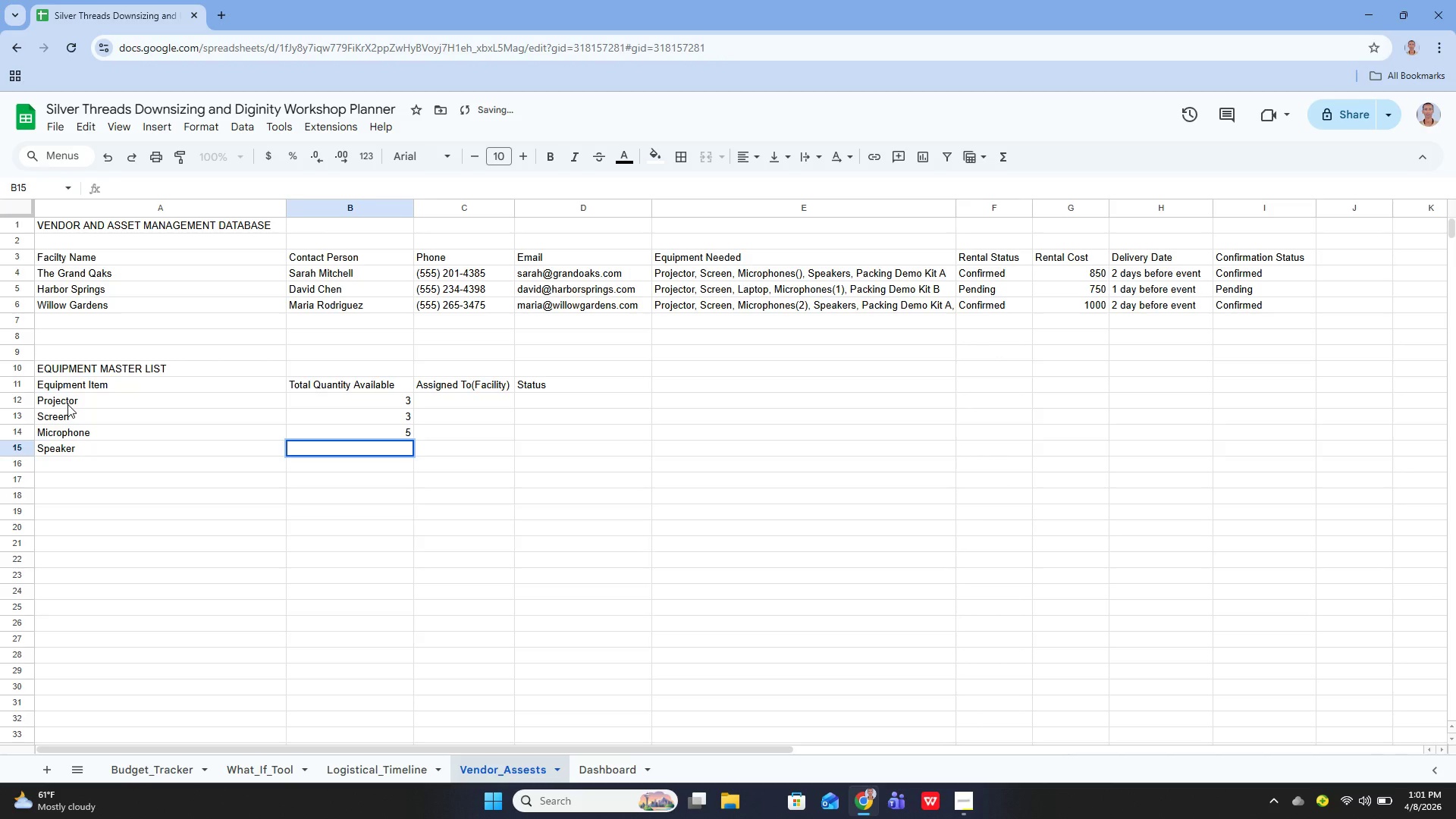 
key(4)
 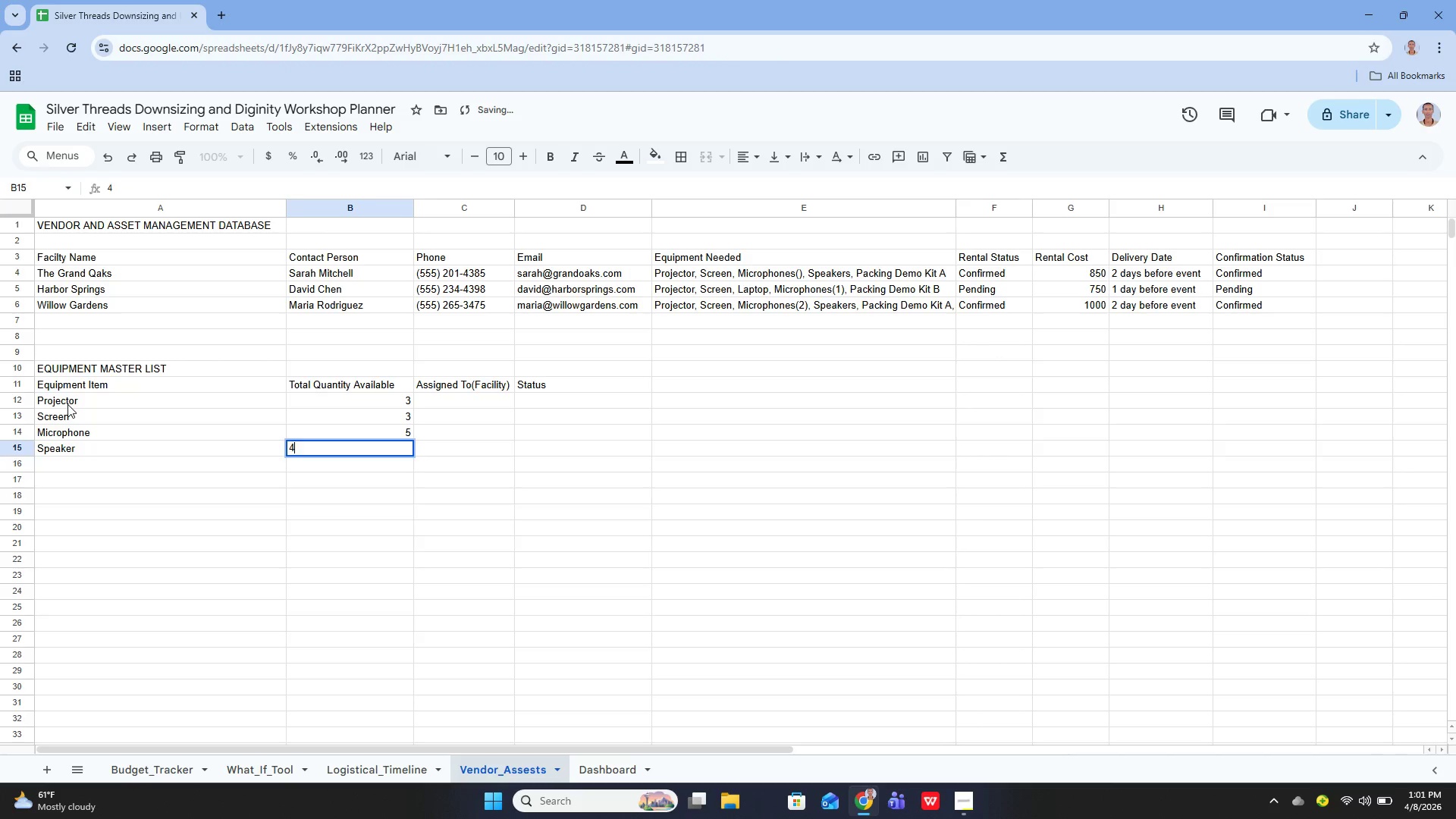 
key(Enter)
 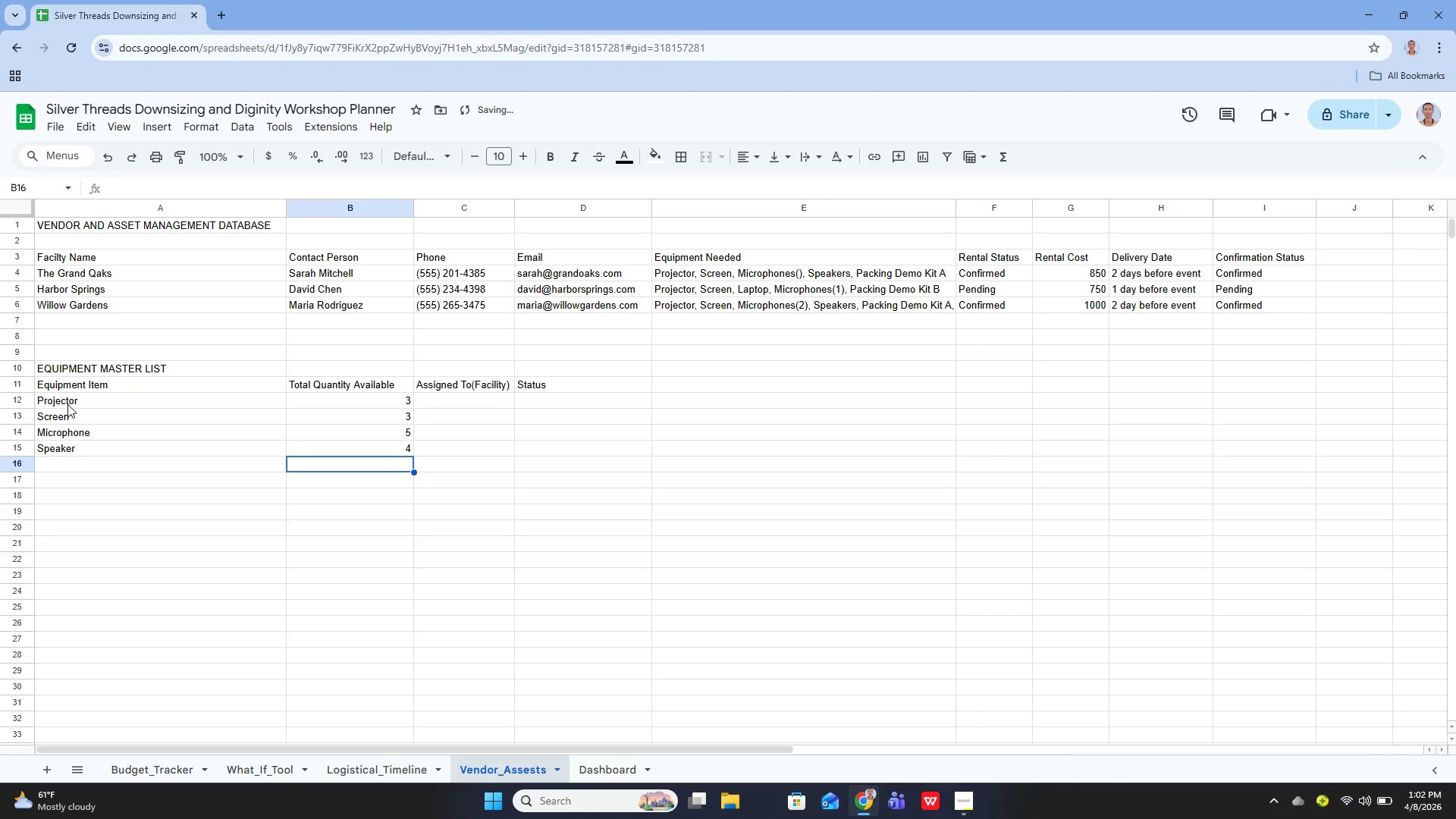 
key(ArrowLeft)
 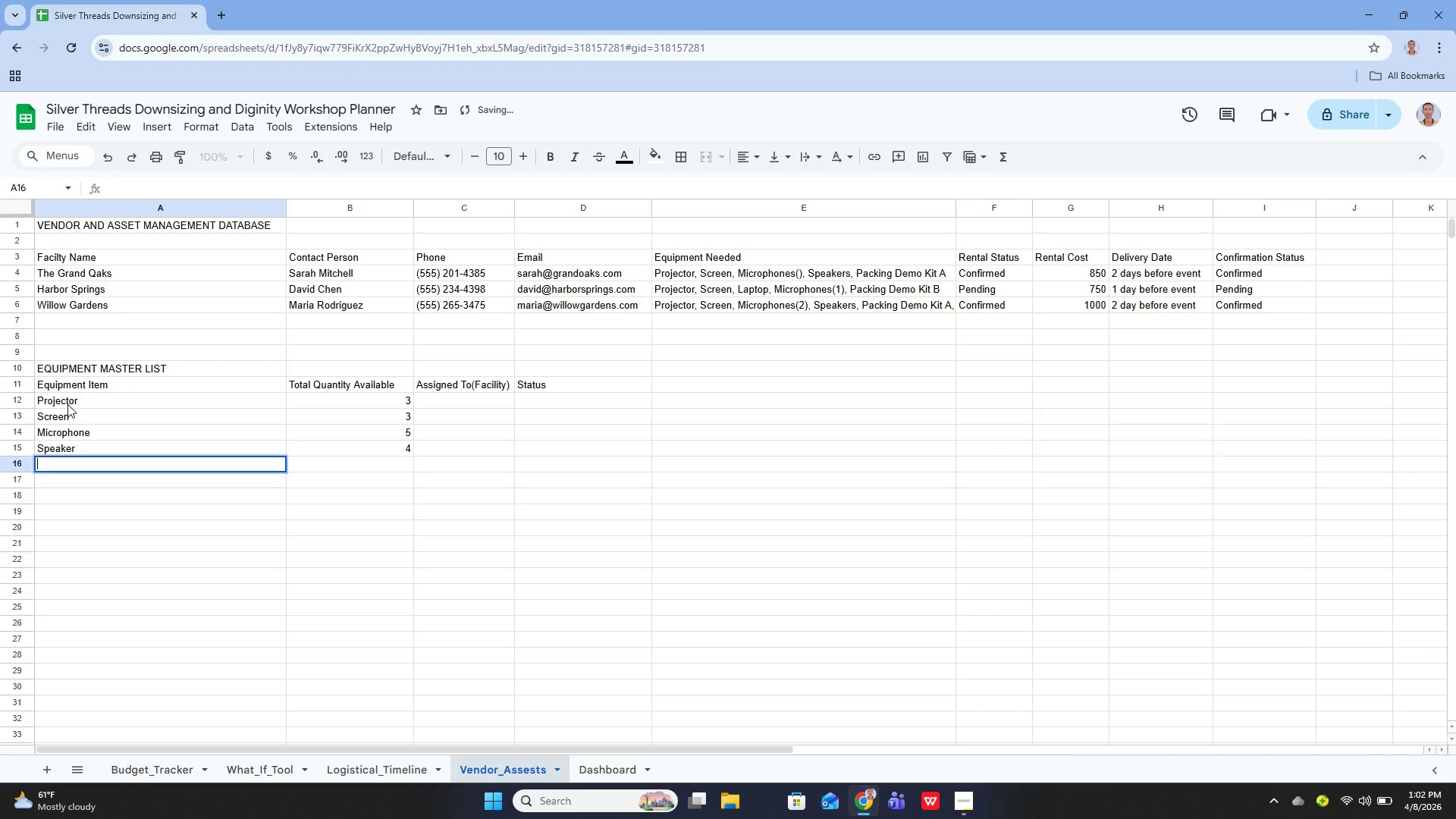 
key(Enter)
 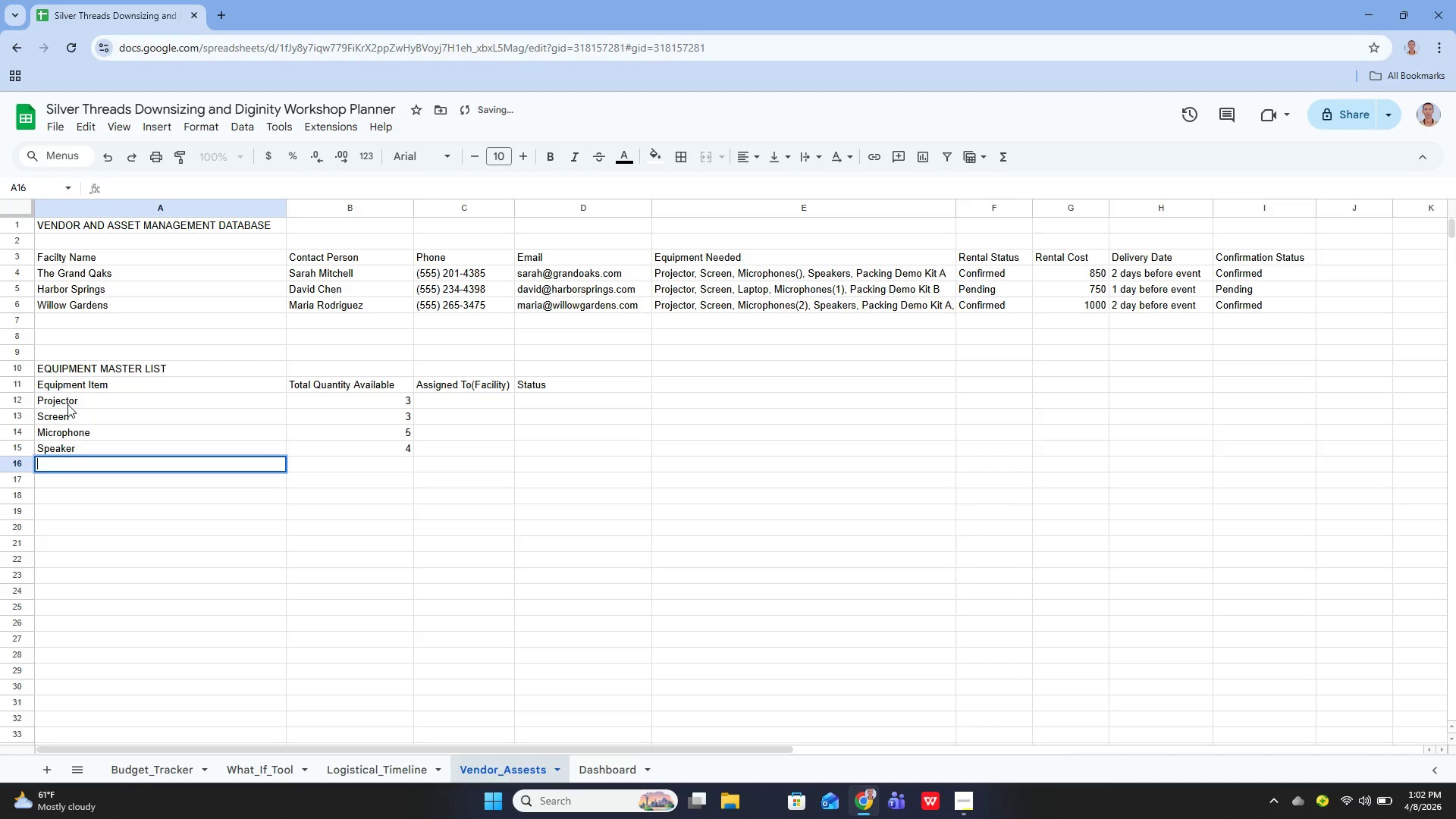 
type(Laptop)
 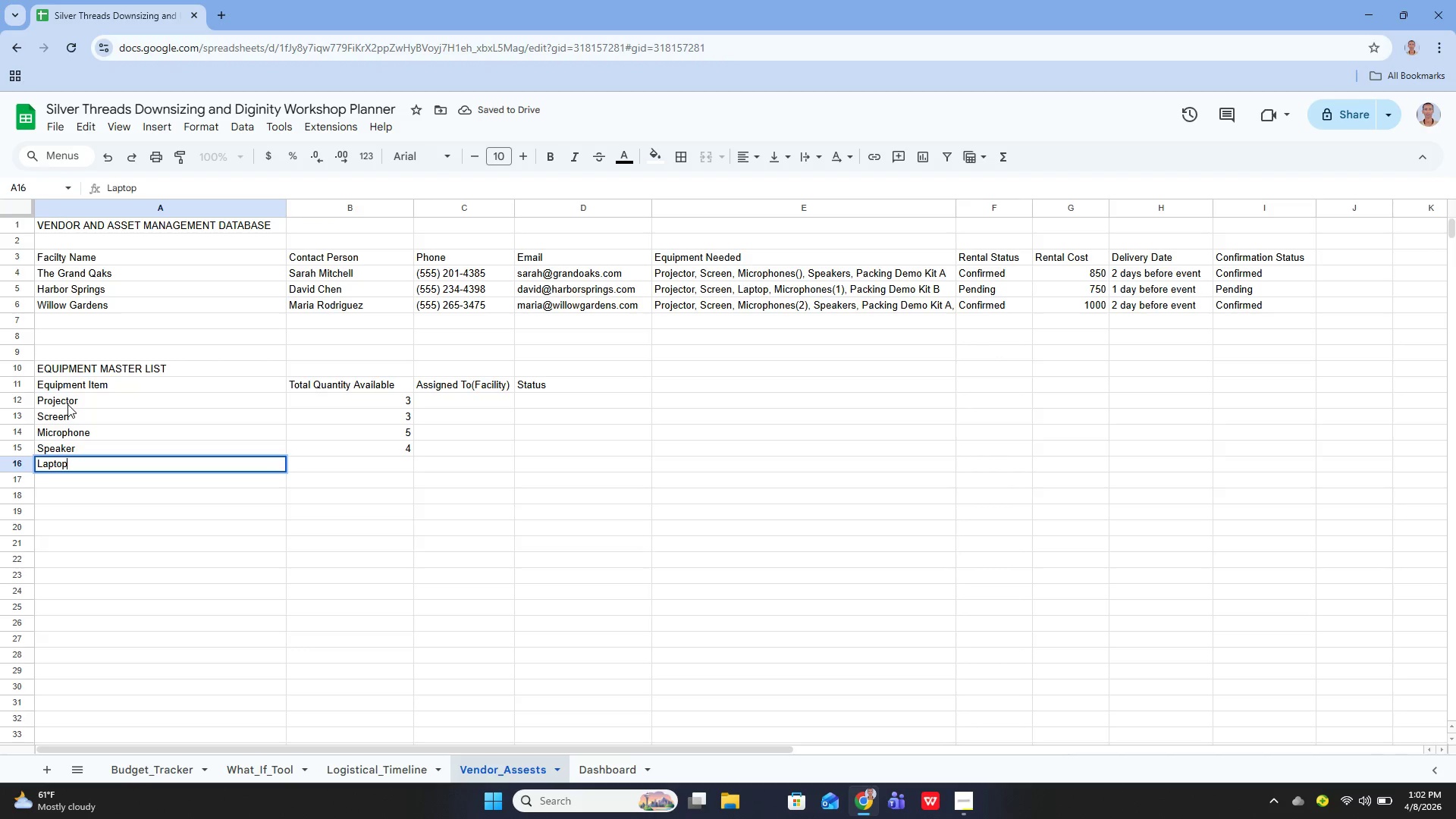 
key(Enter)
 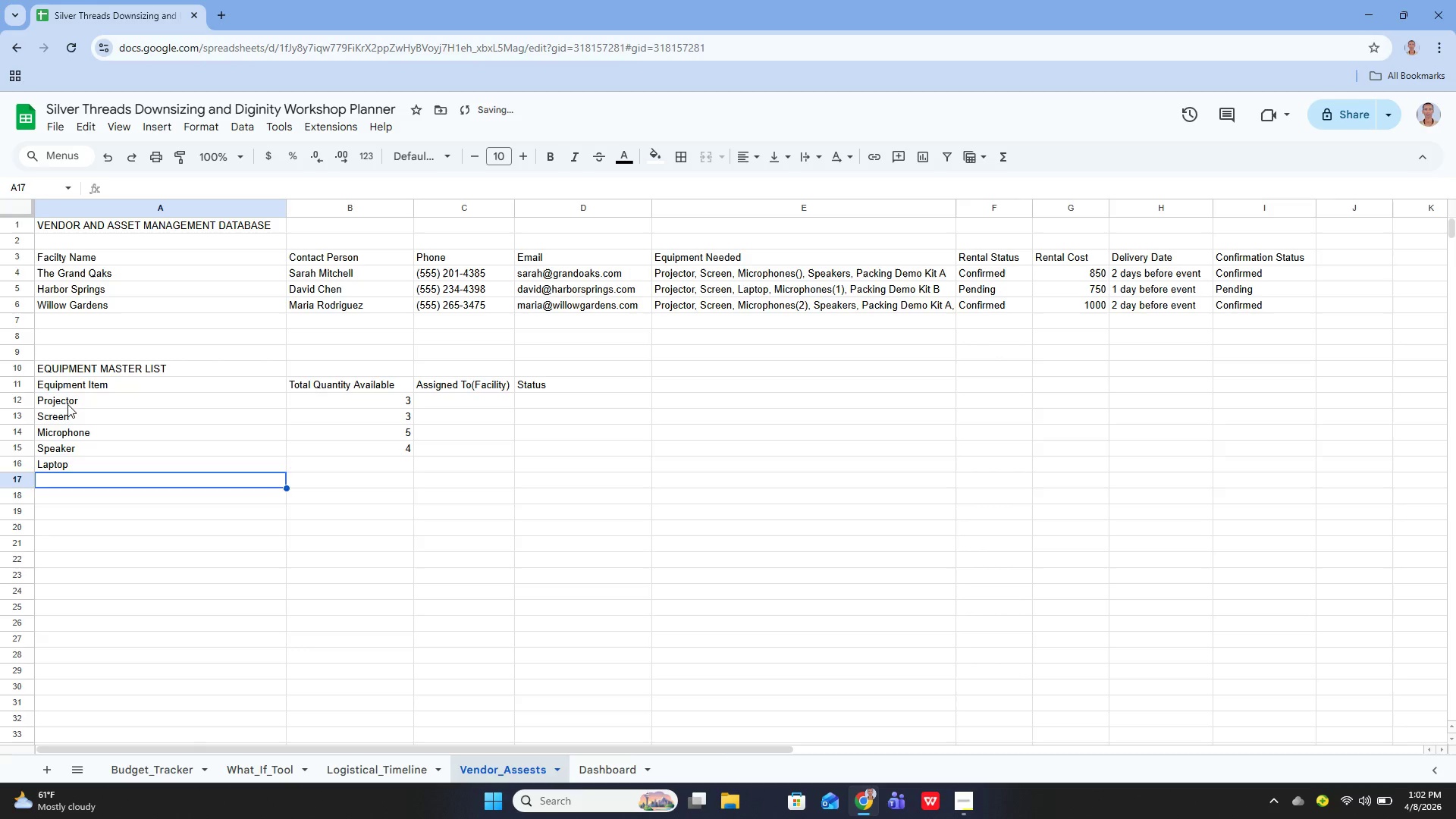 
key(ArrowUp)
 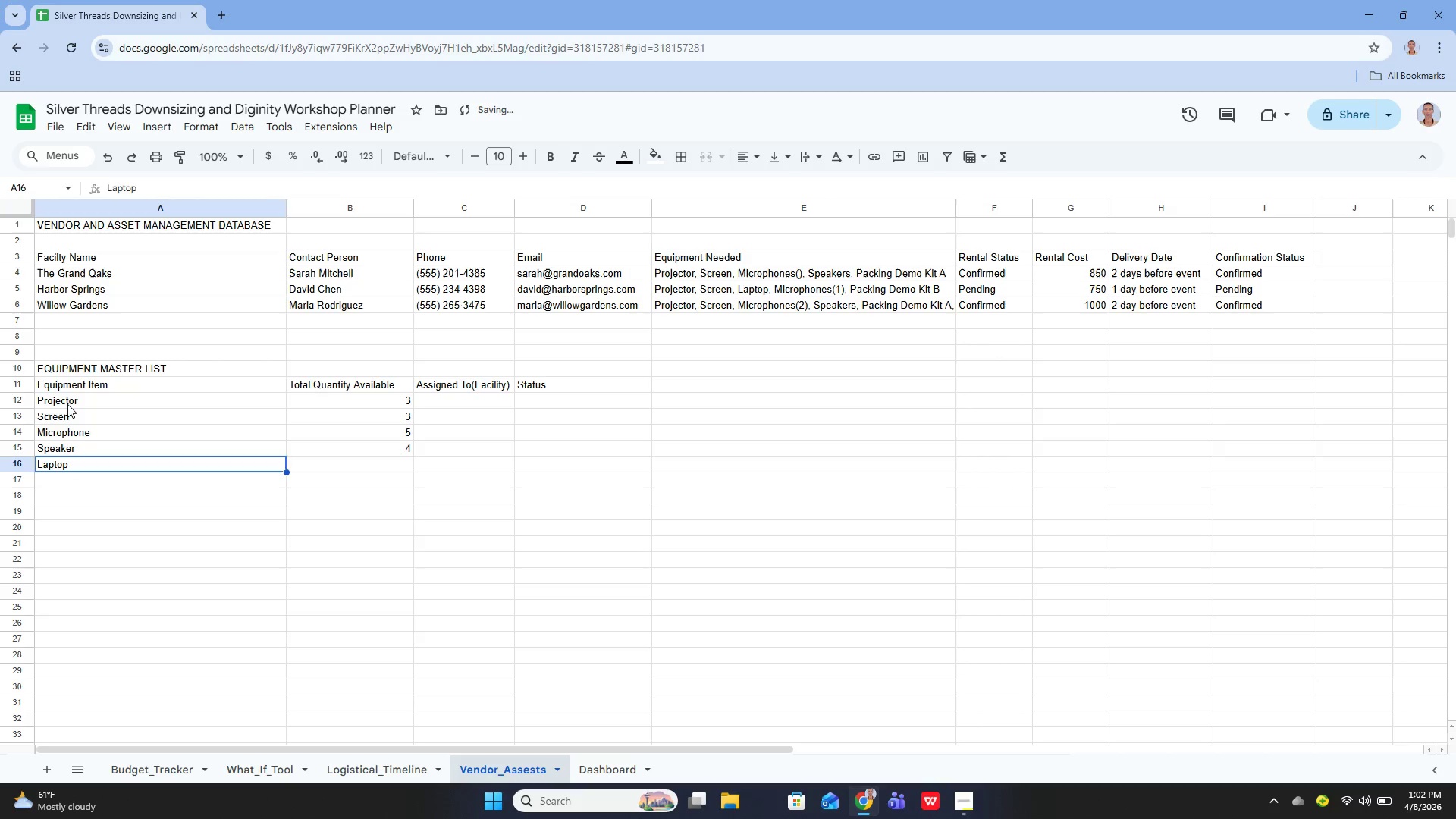 
key(ArrowRight)
 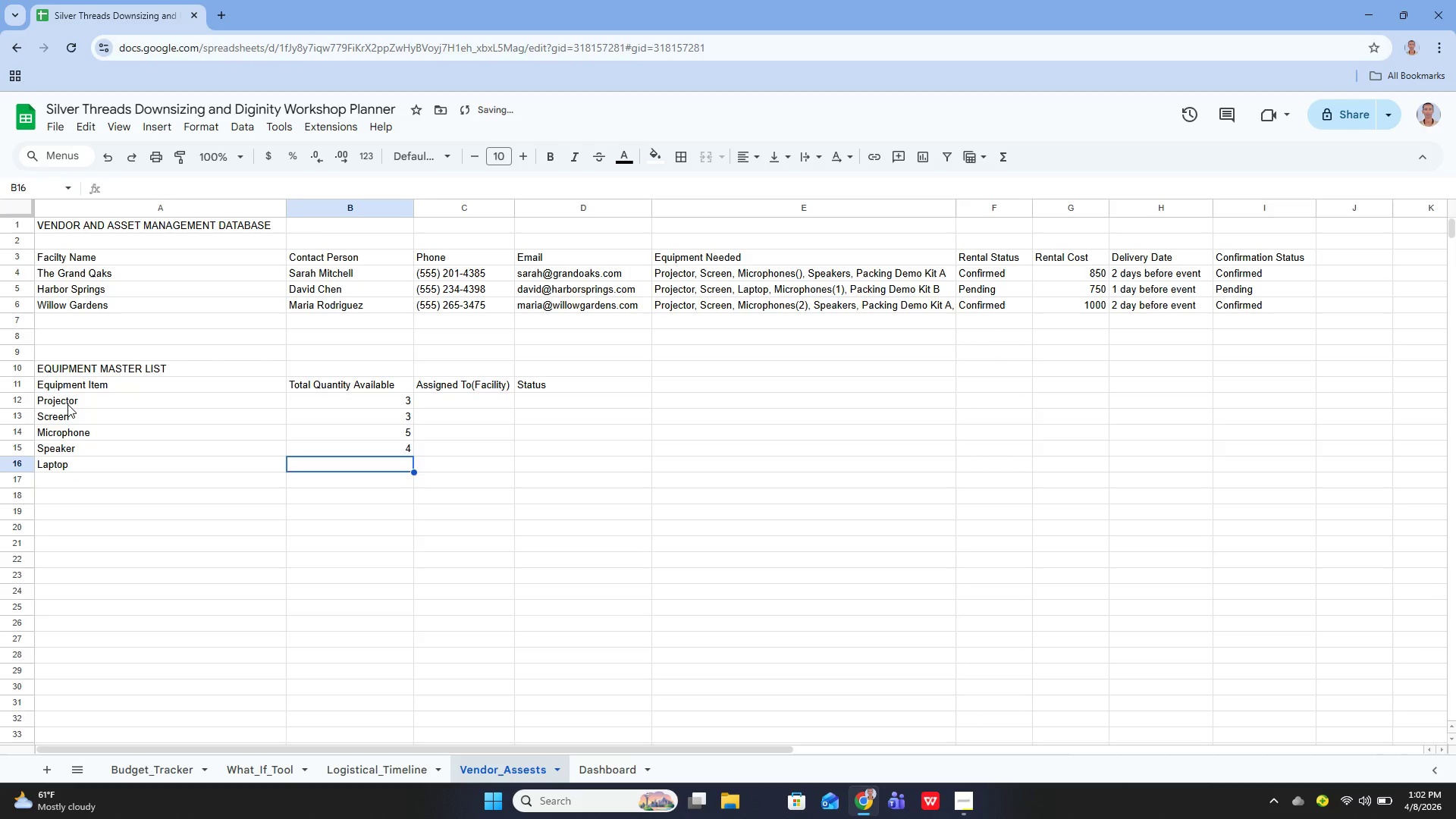 
key(Enter)
 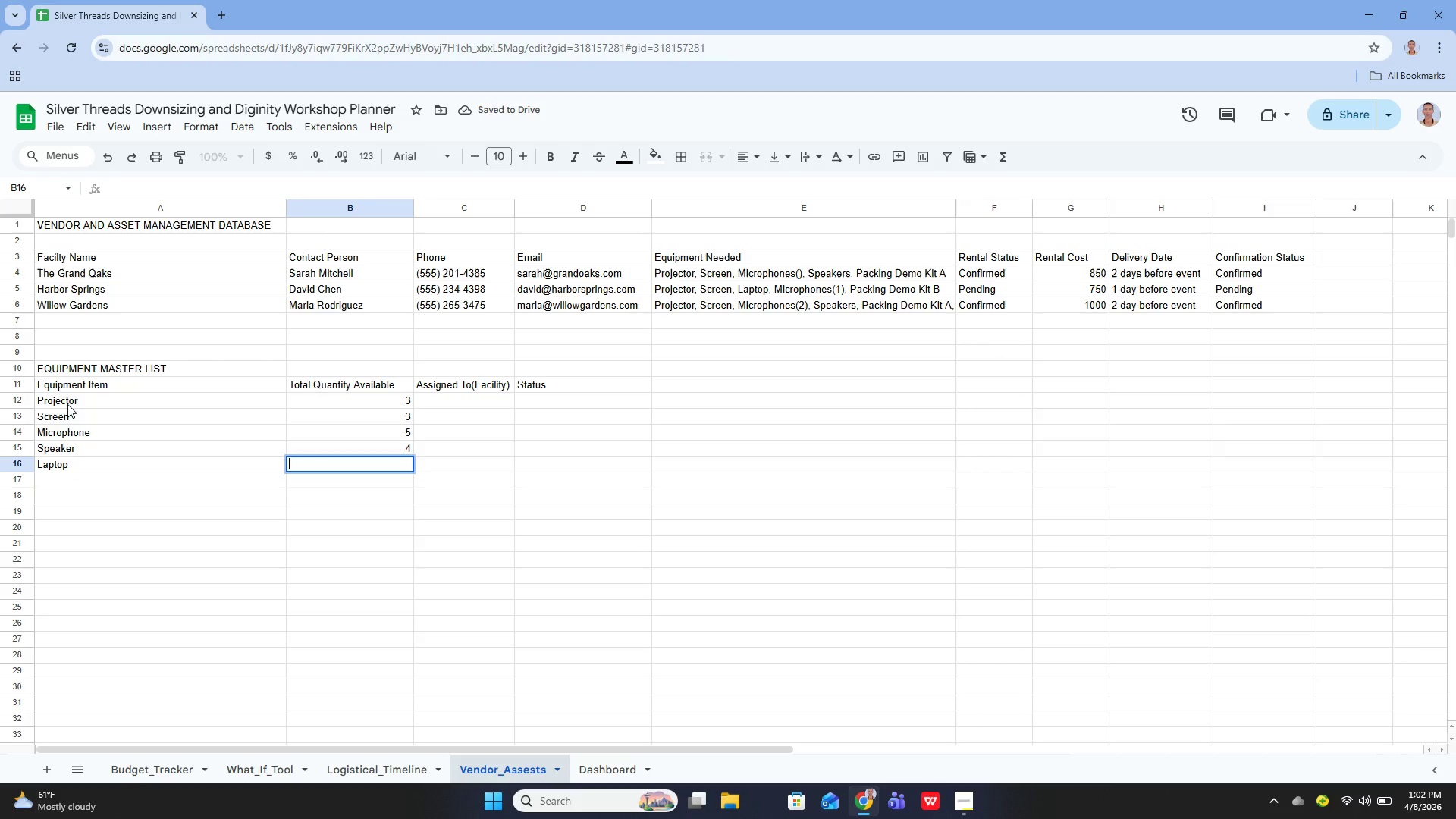 
key(2)
 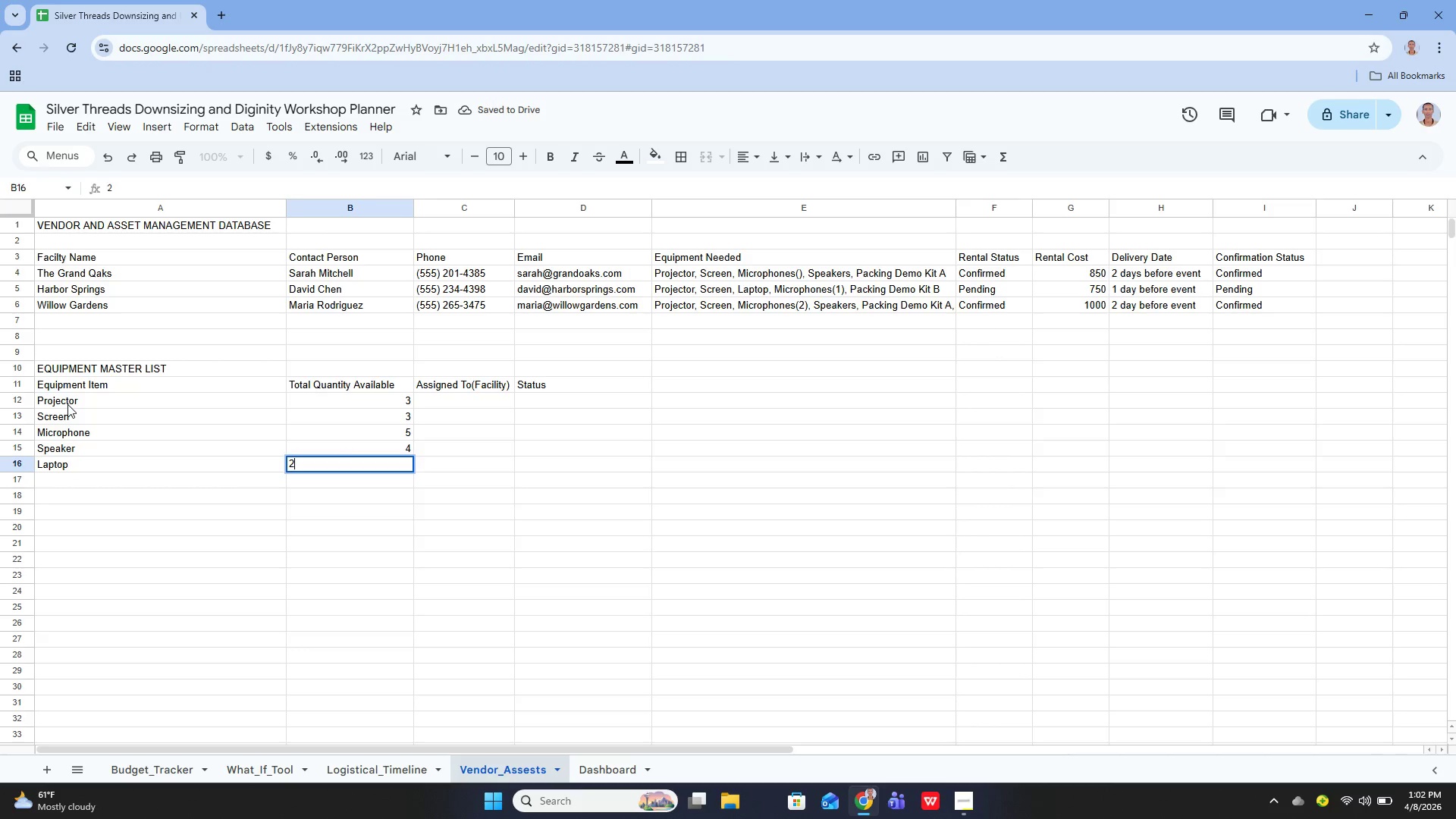 
key(Enter)
 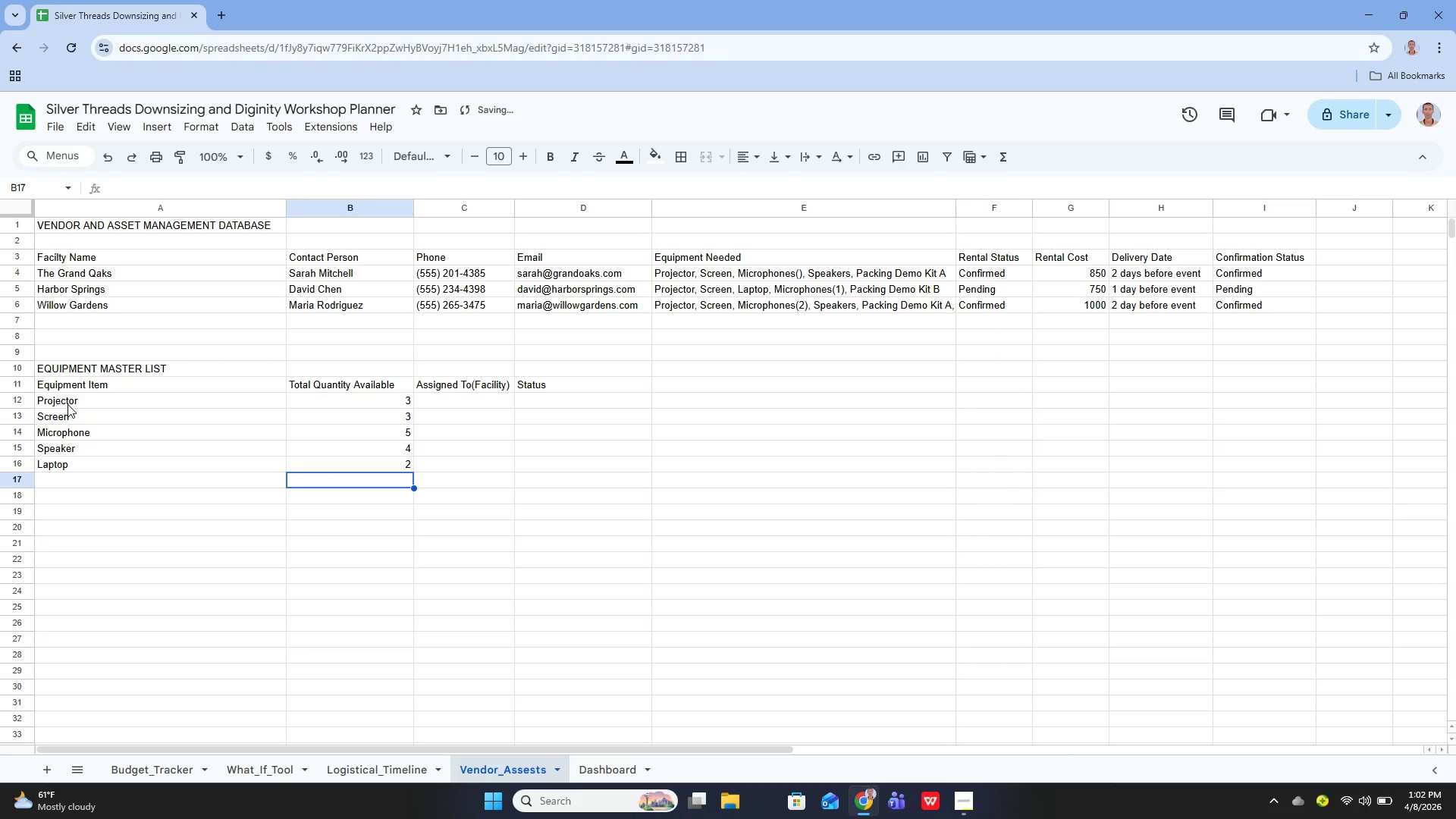 
key(ArrowLeft)
 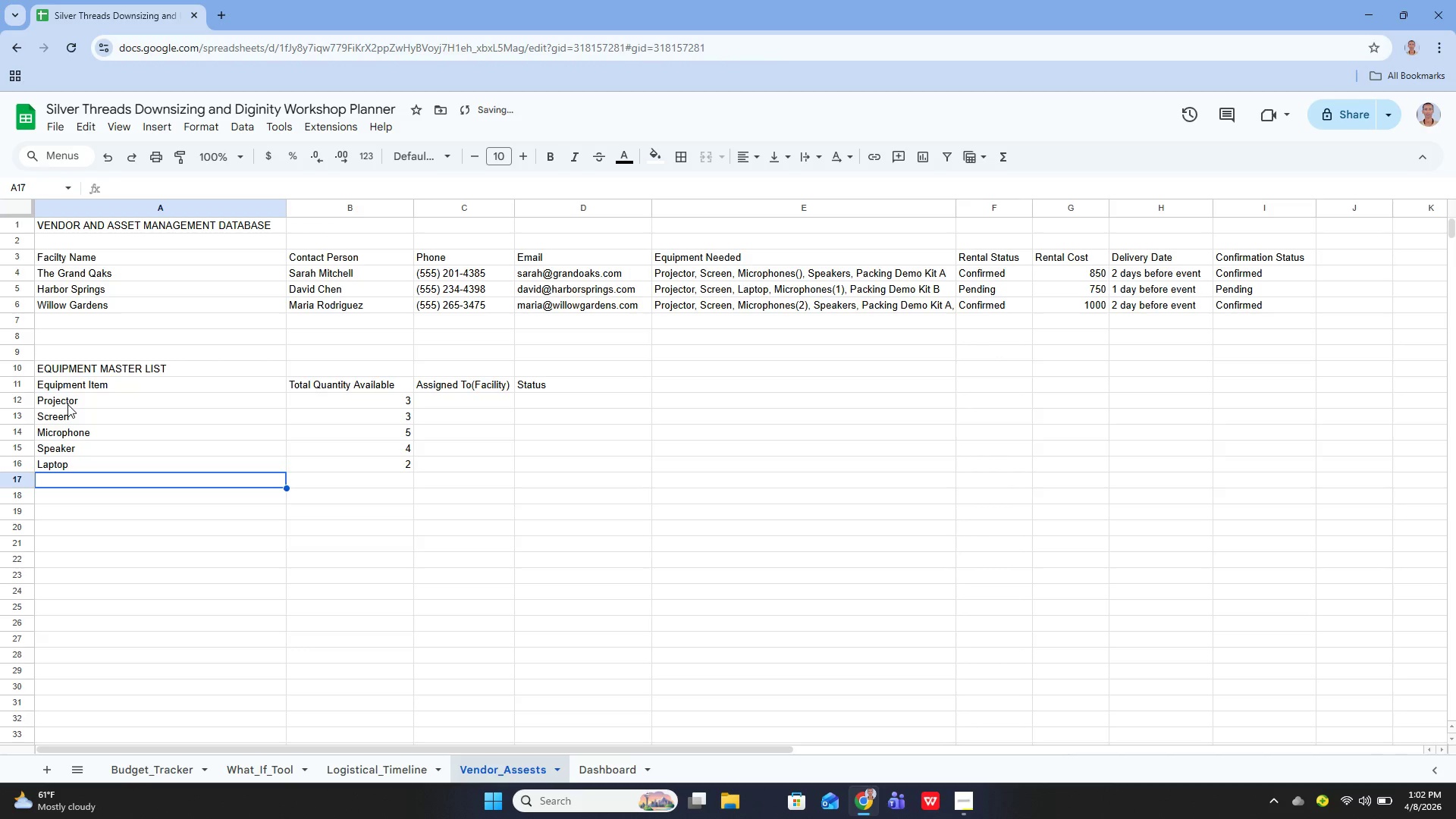 
key(Enter)
 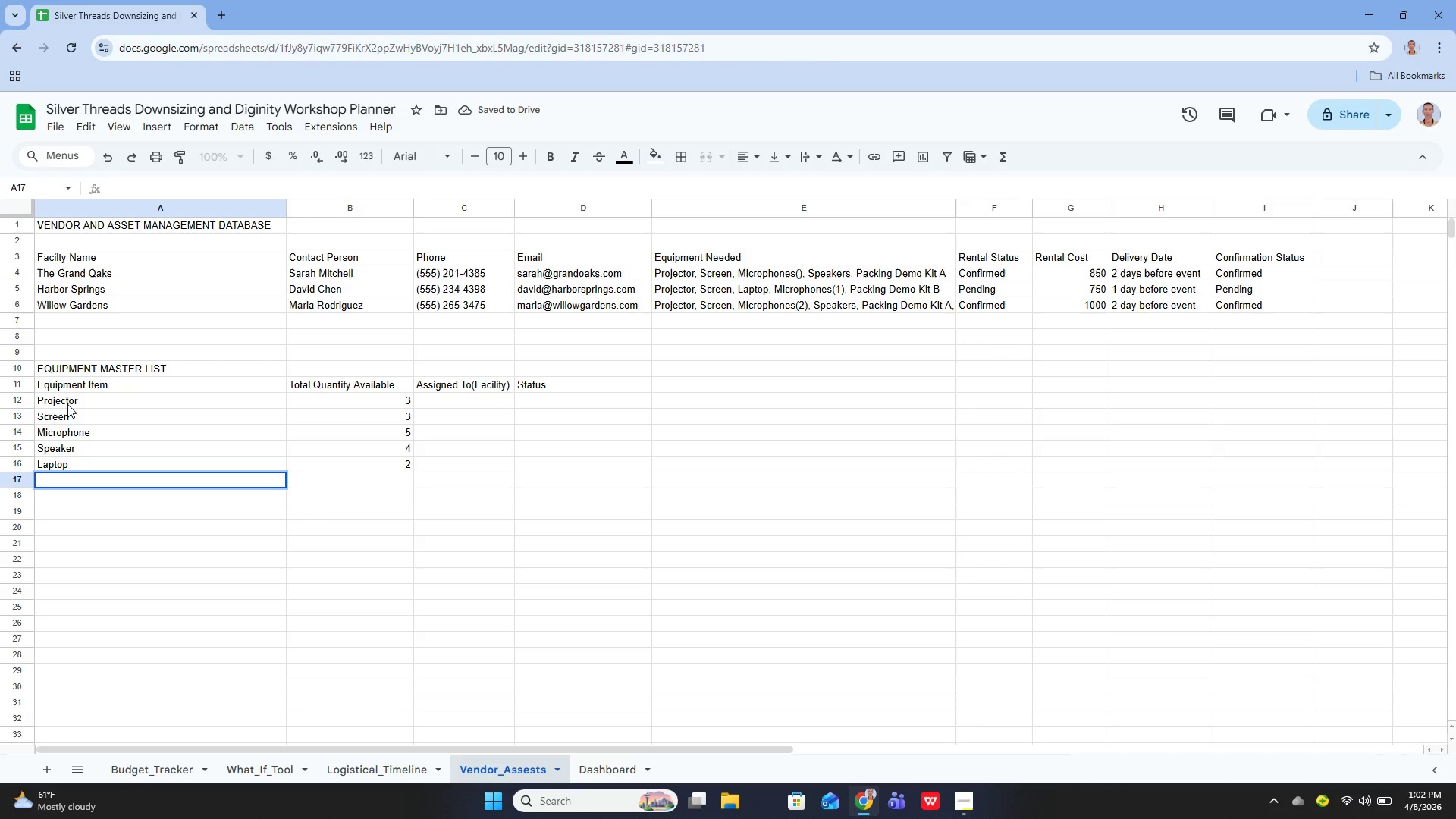 
type(Packing )
 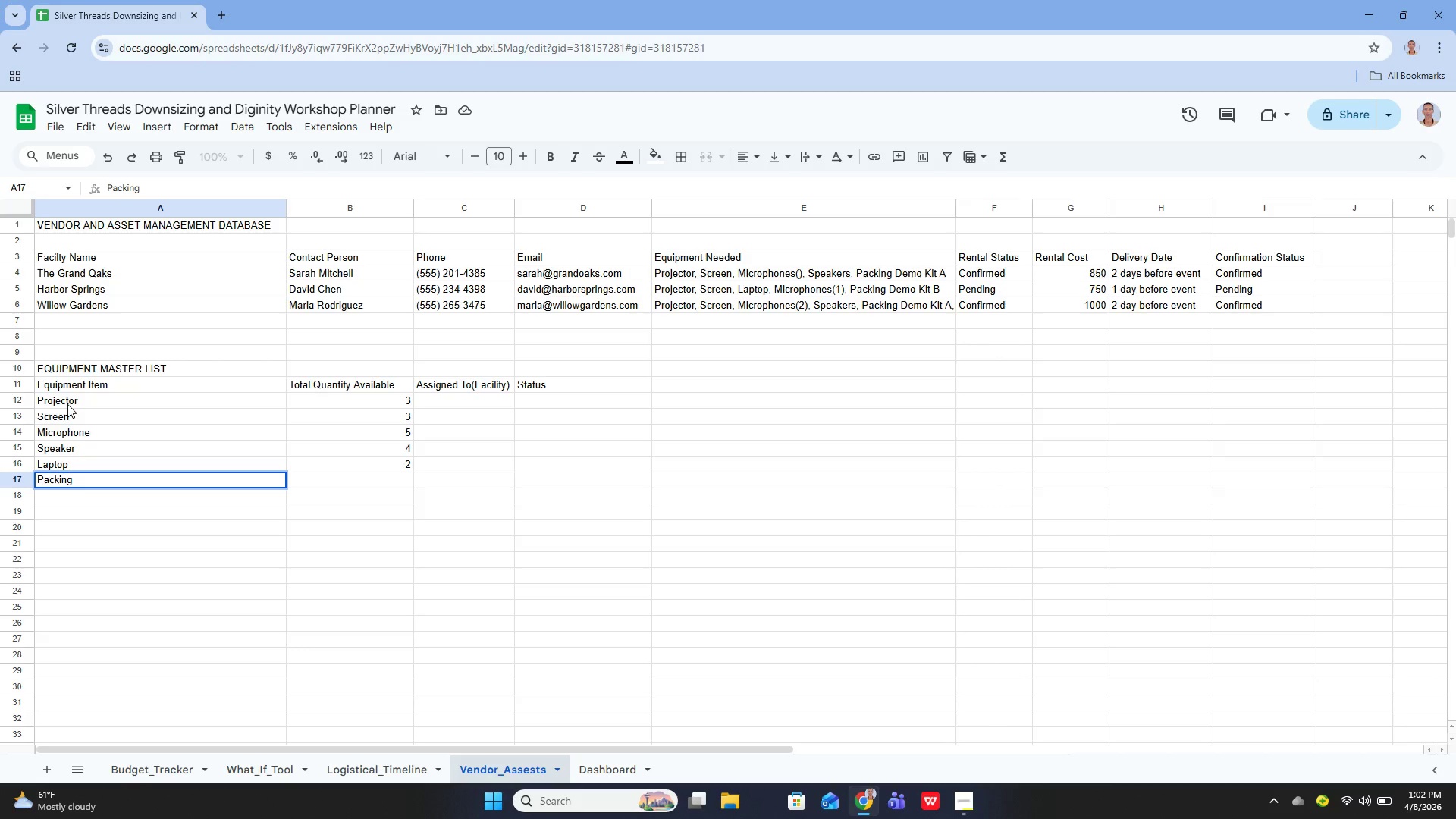 
type(Demo Kit A)
 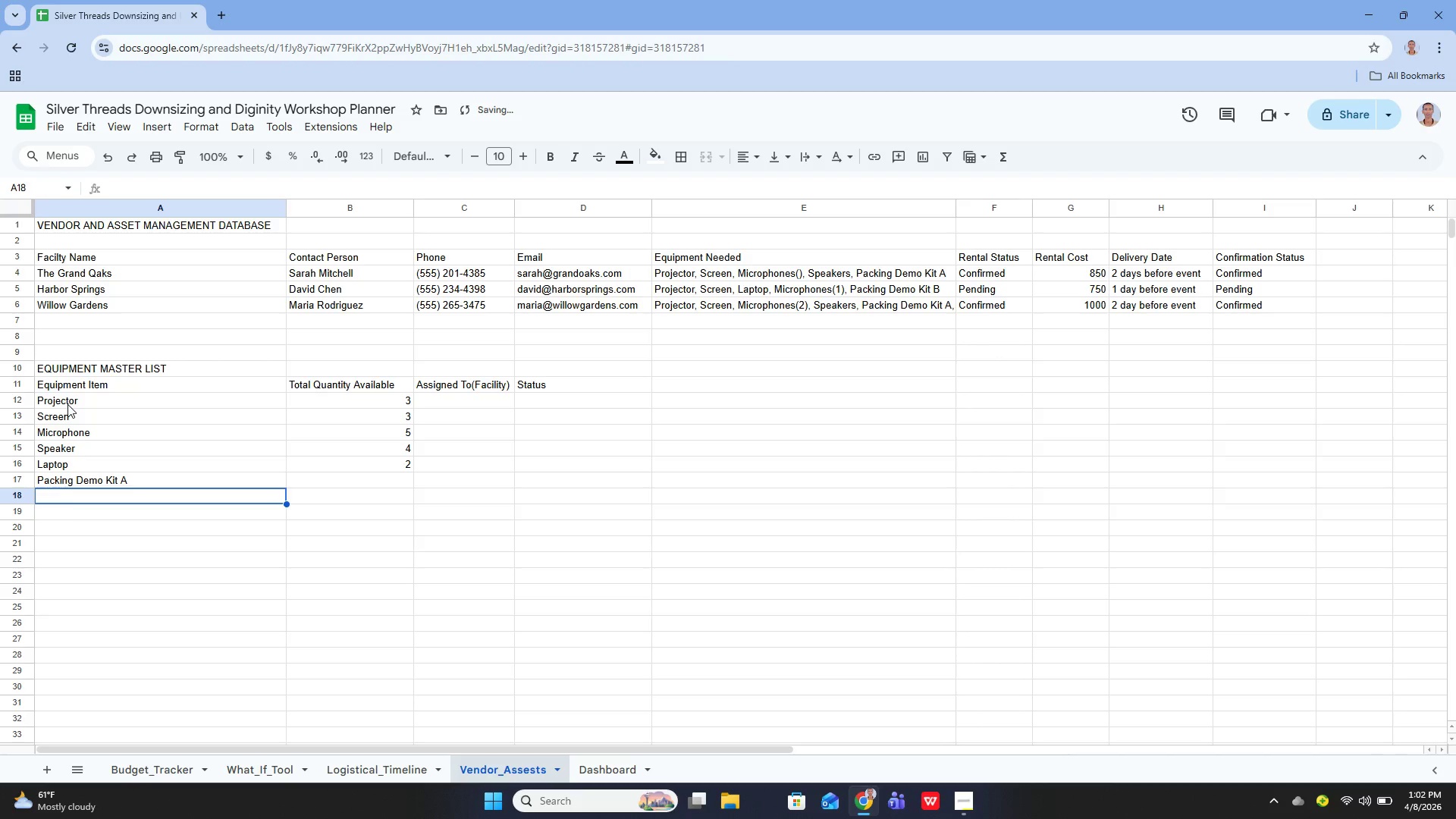 
 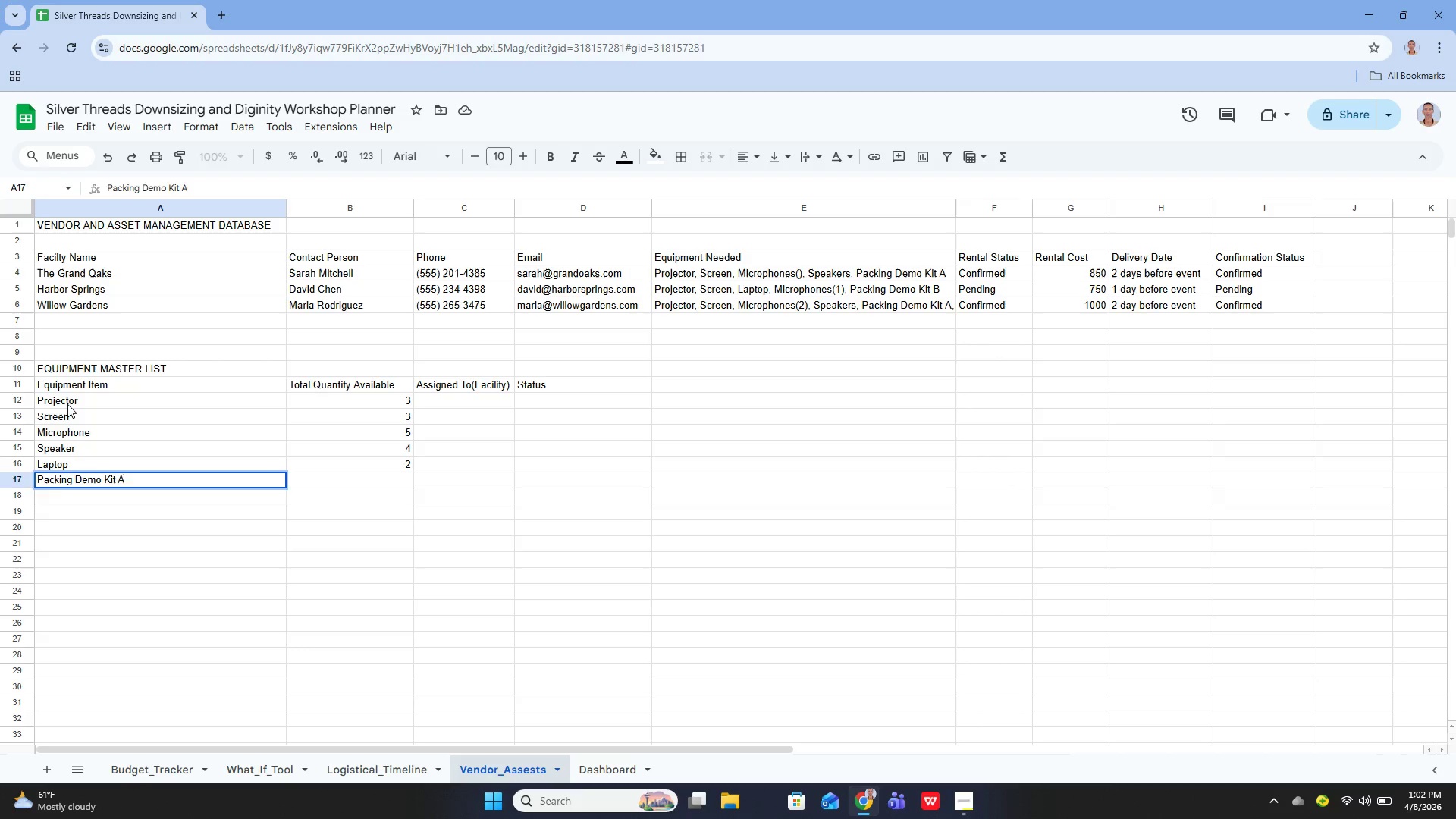 
key(Enter)
 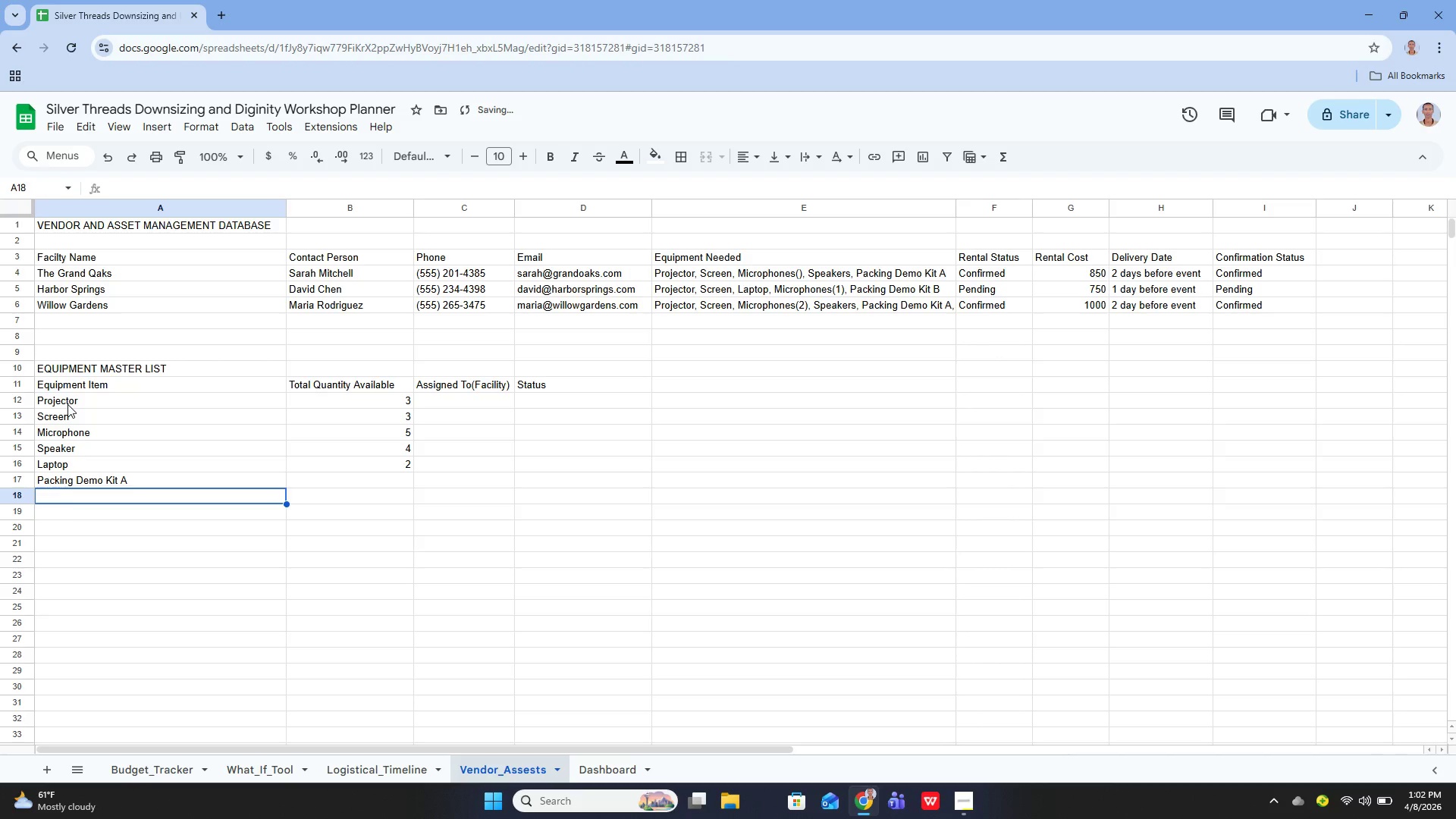 
key(ArrowUp)
 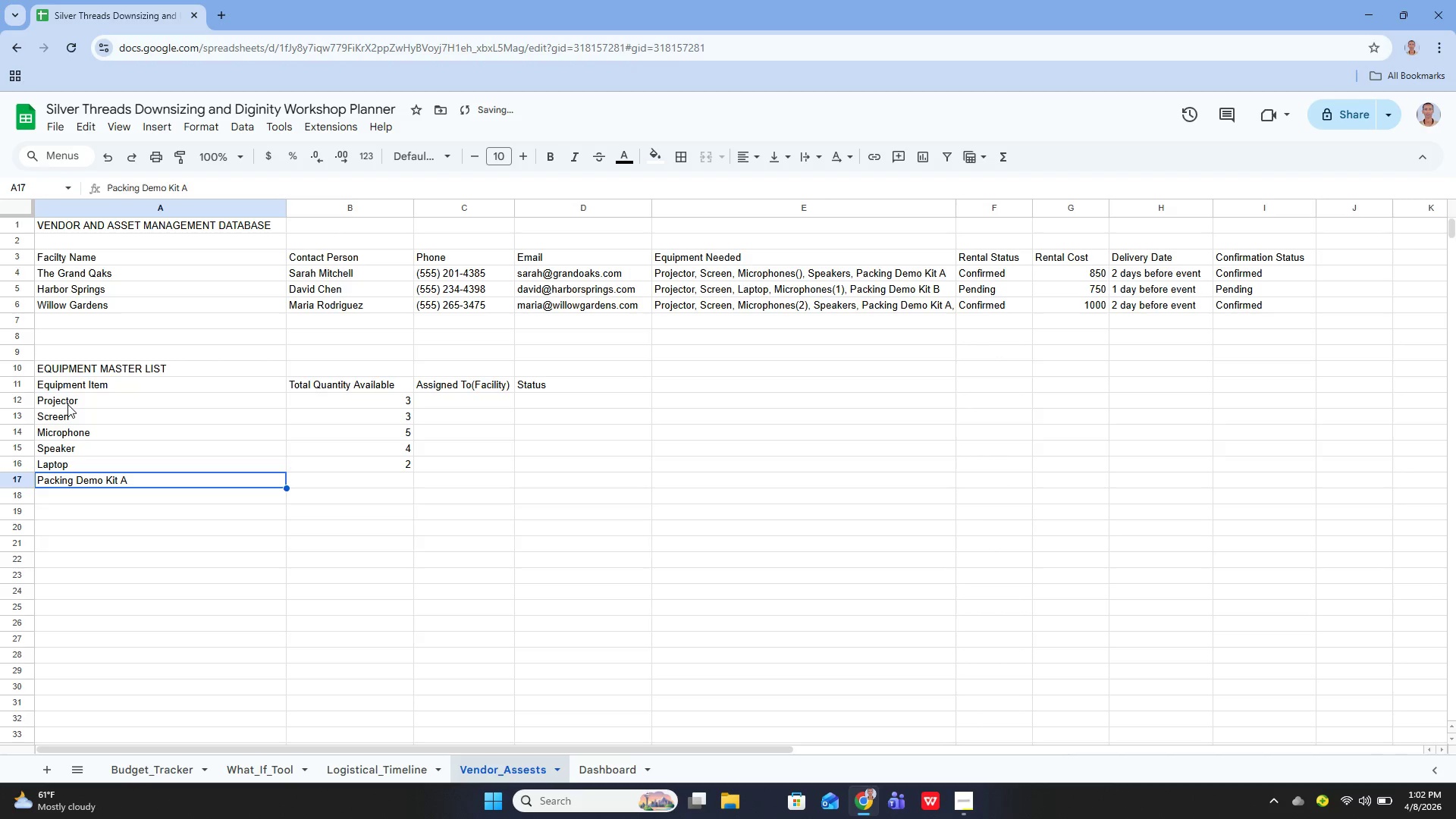 
key(ArrowRight)
 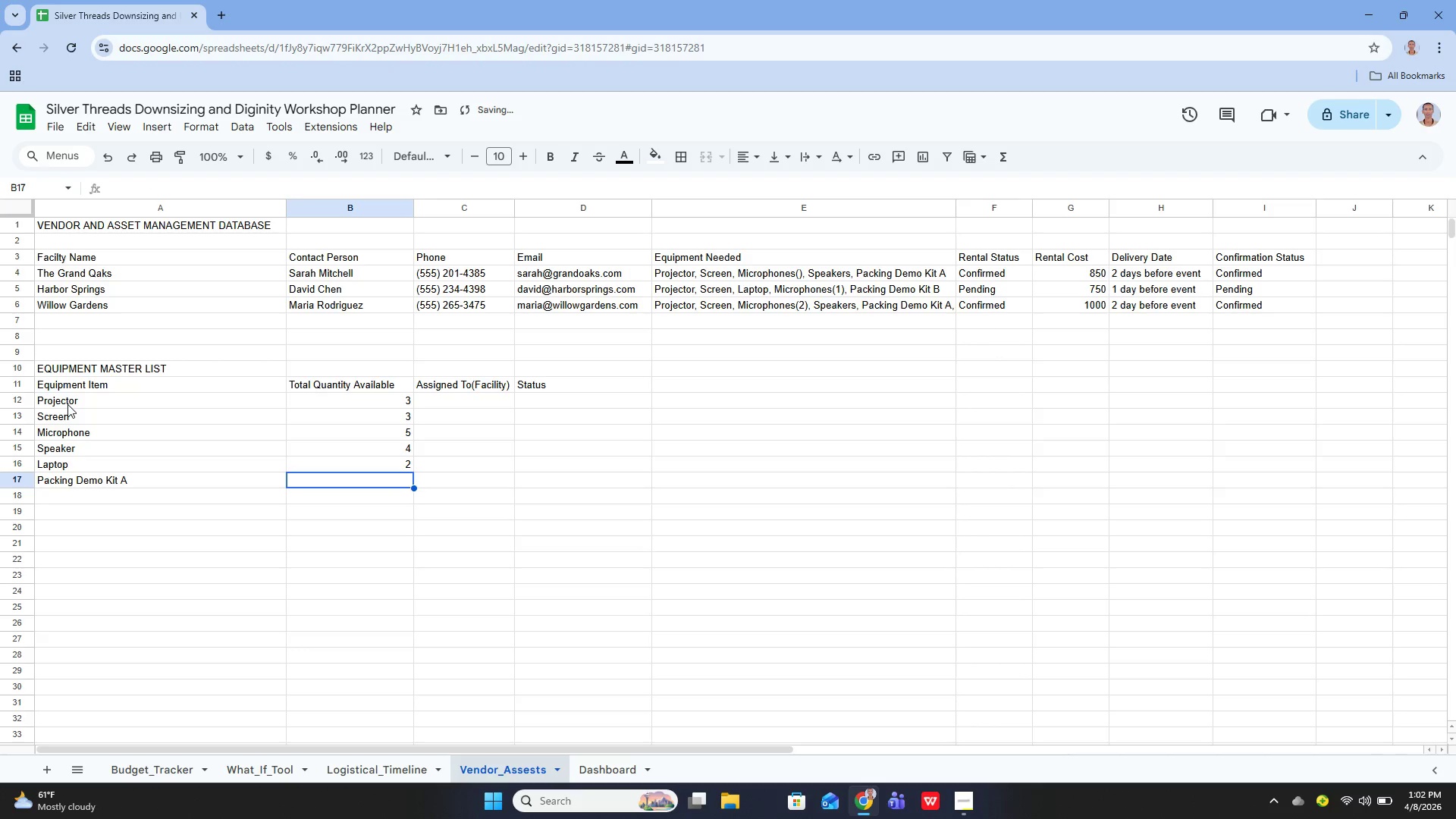 
key(Enter)
 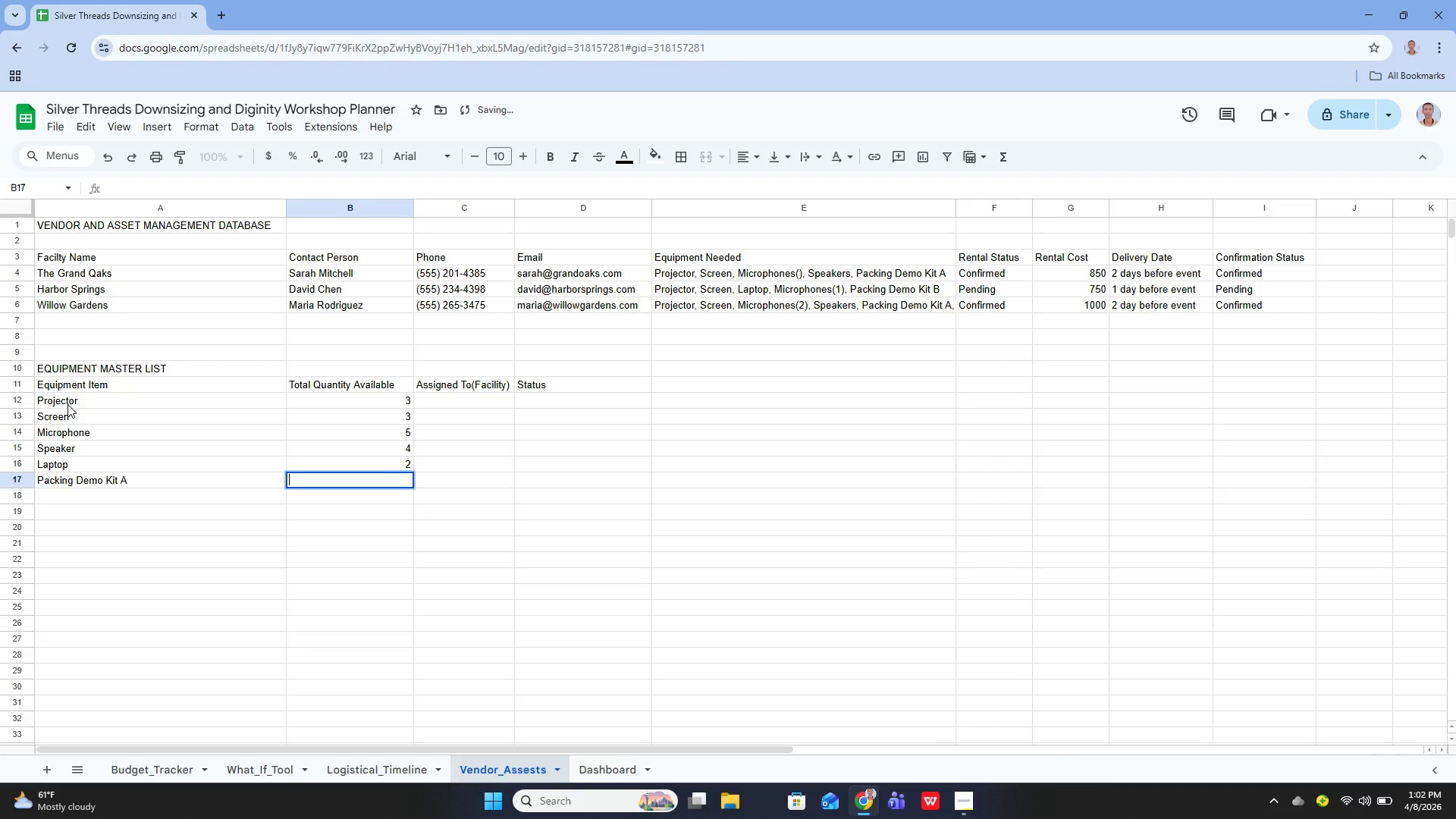 
key(2)
 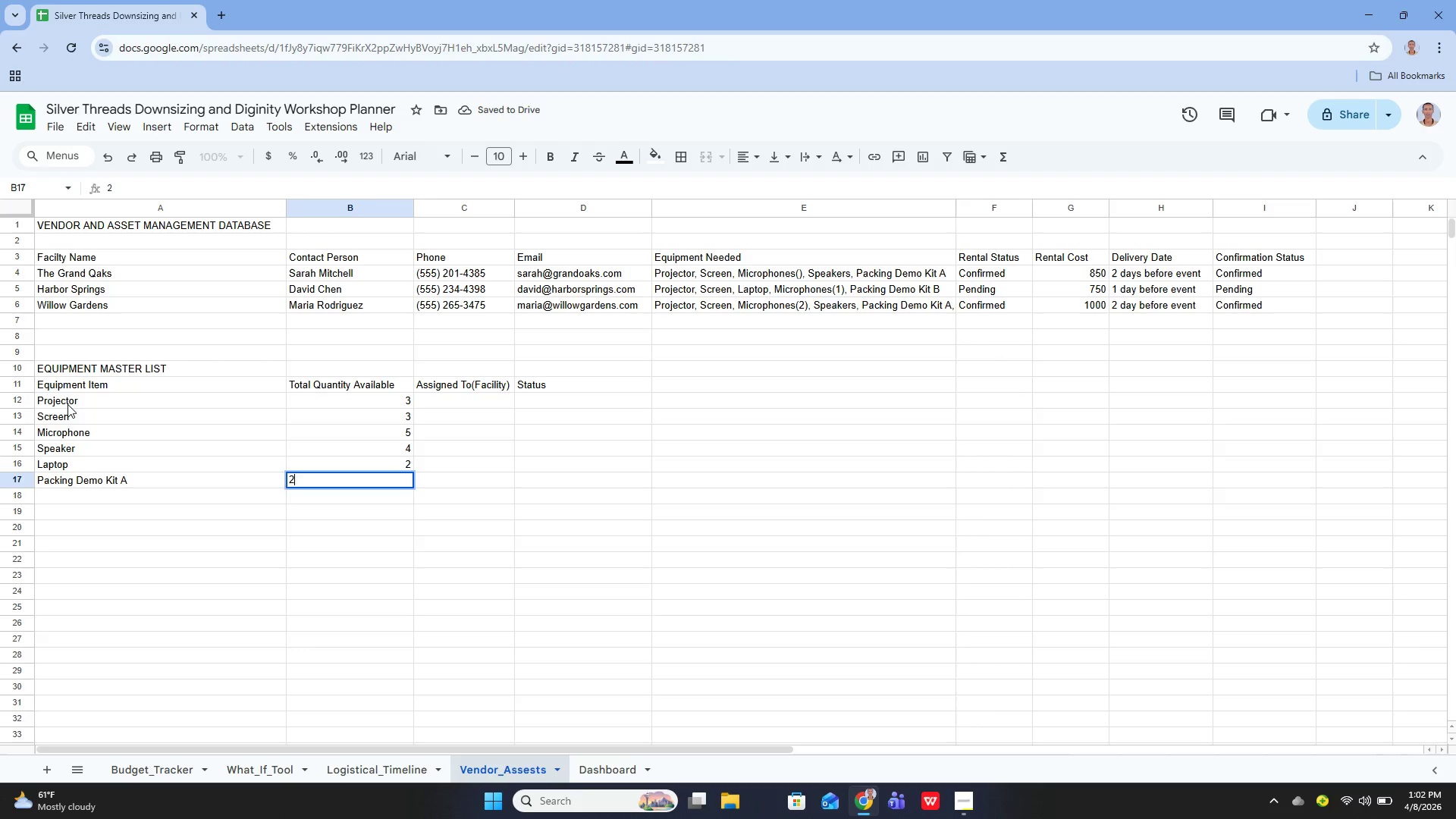 
key(Enter)
 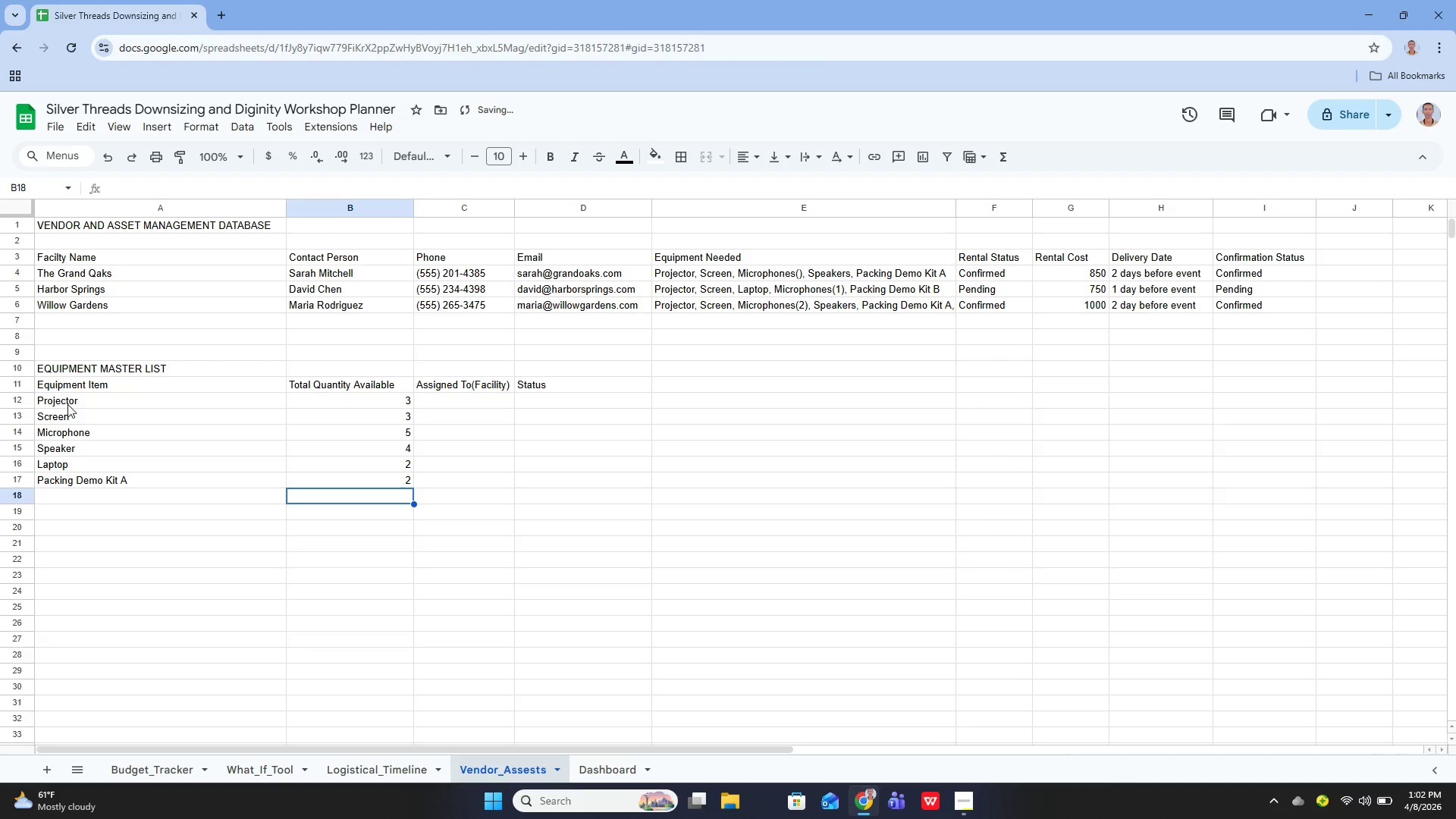 
key(ArrowLeft)
 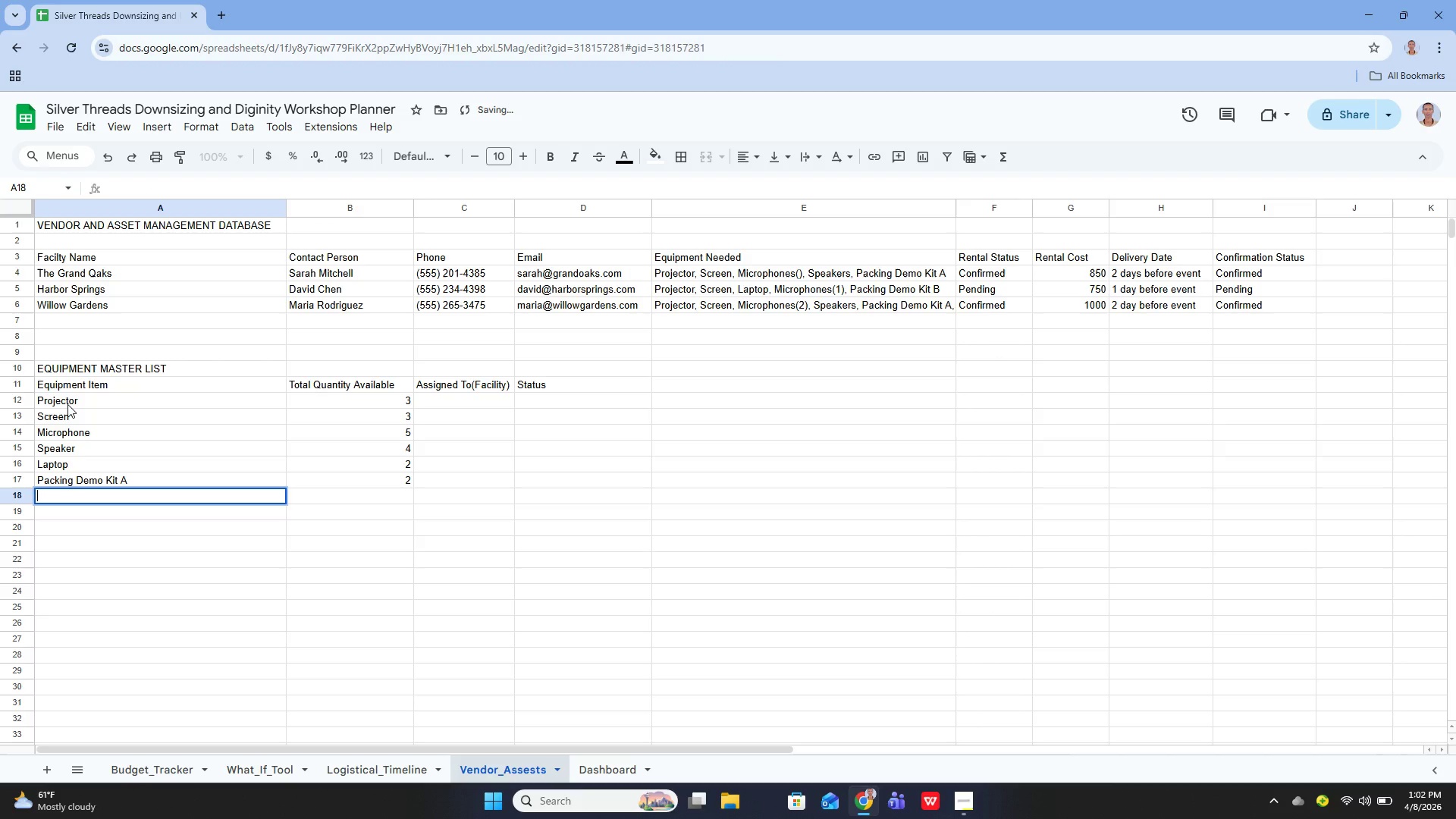 
key(Enter)
 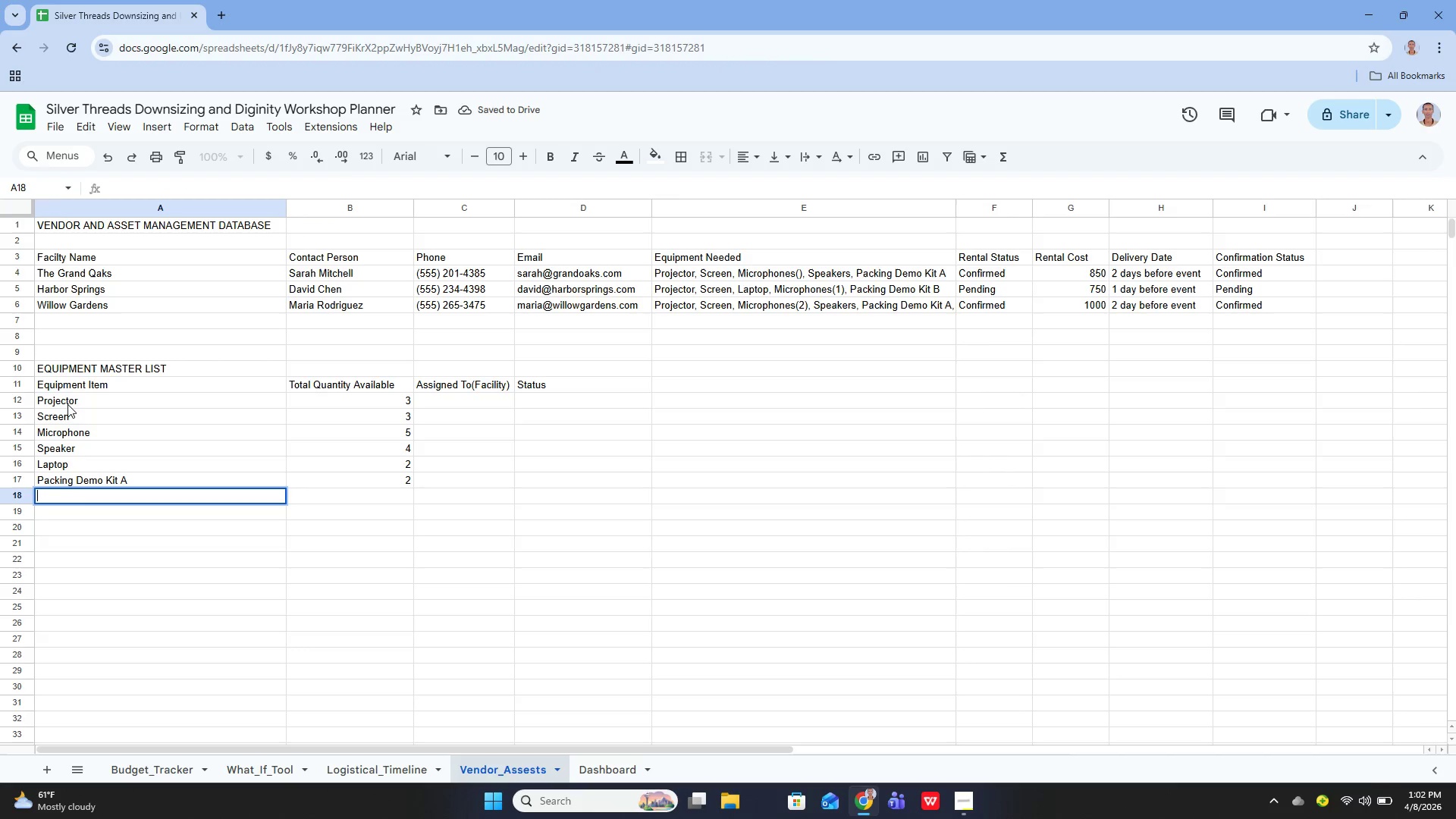 
type(packing Demo kit B)
 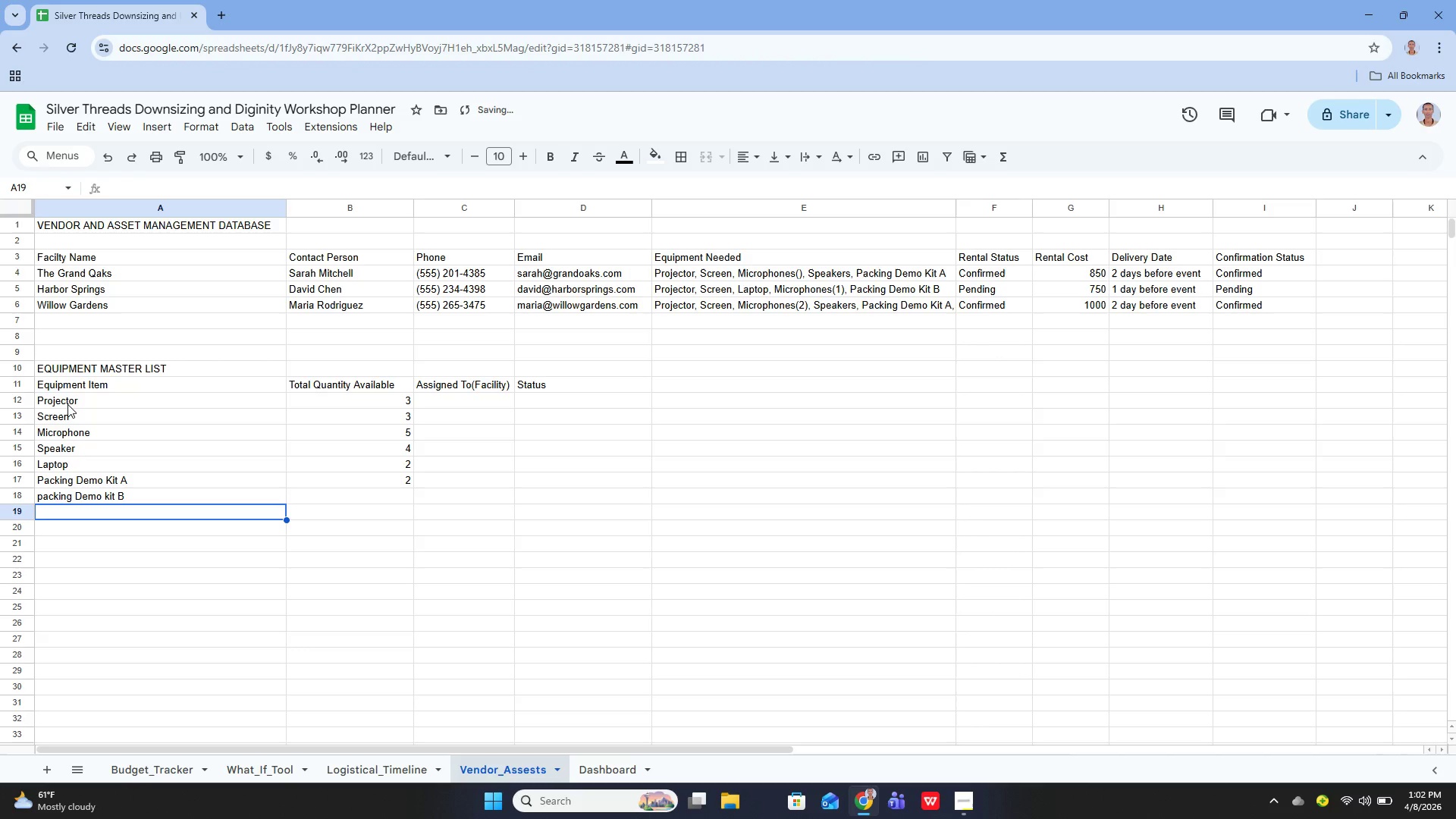 
 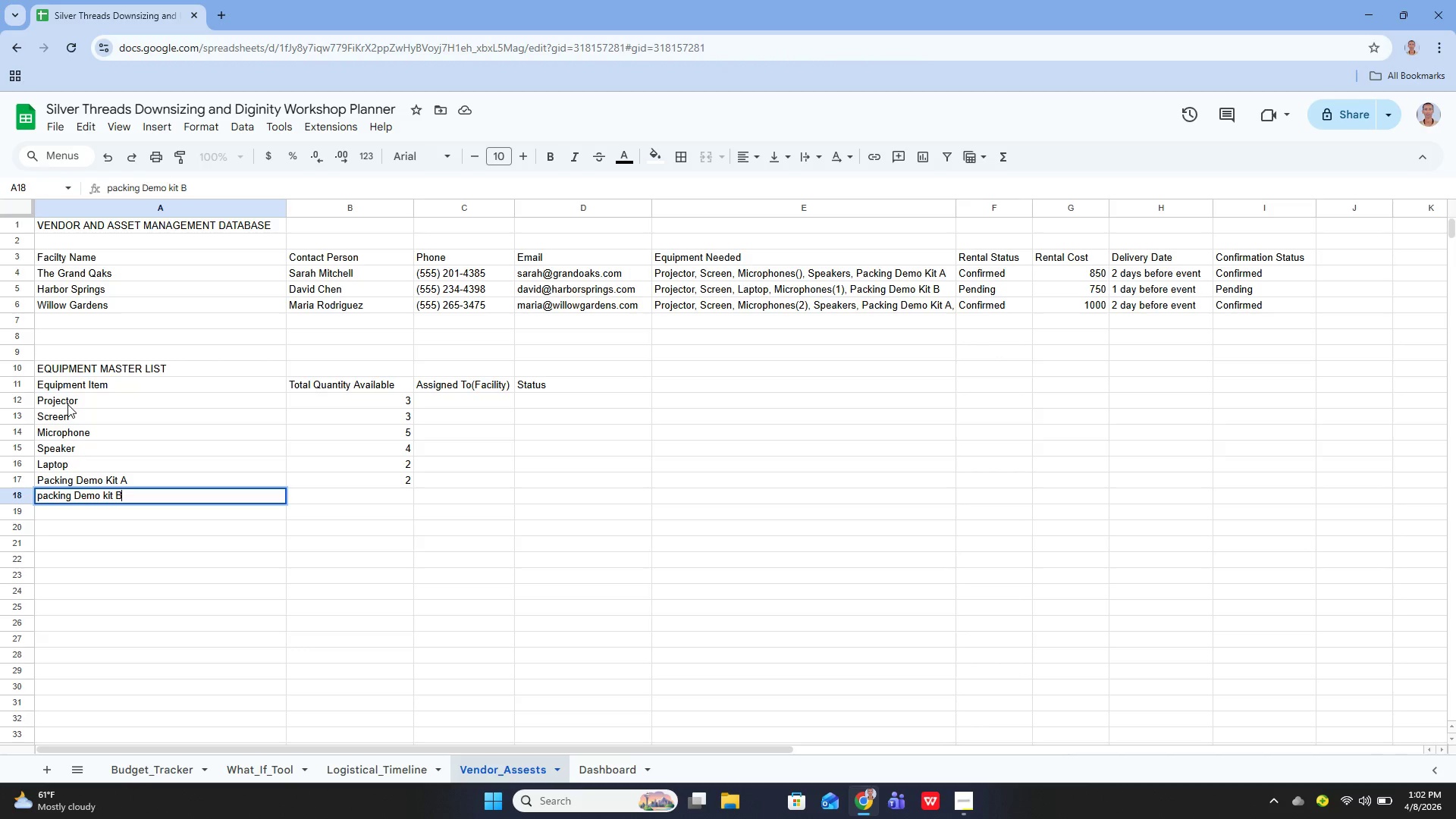 
key(Enter)
 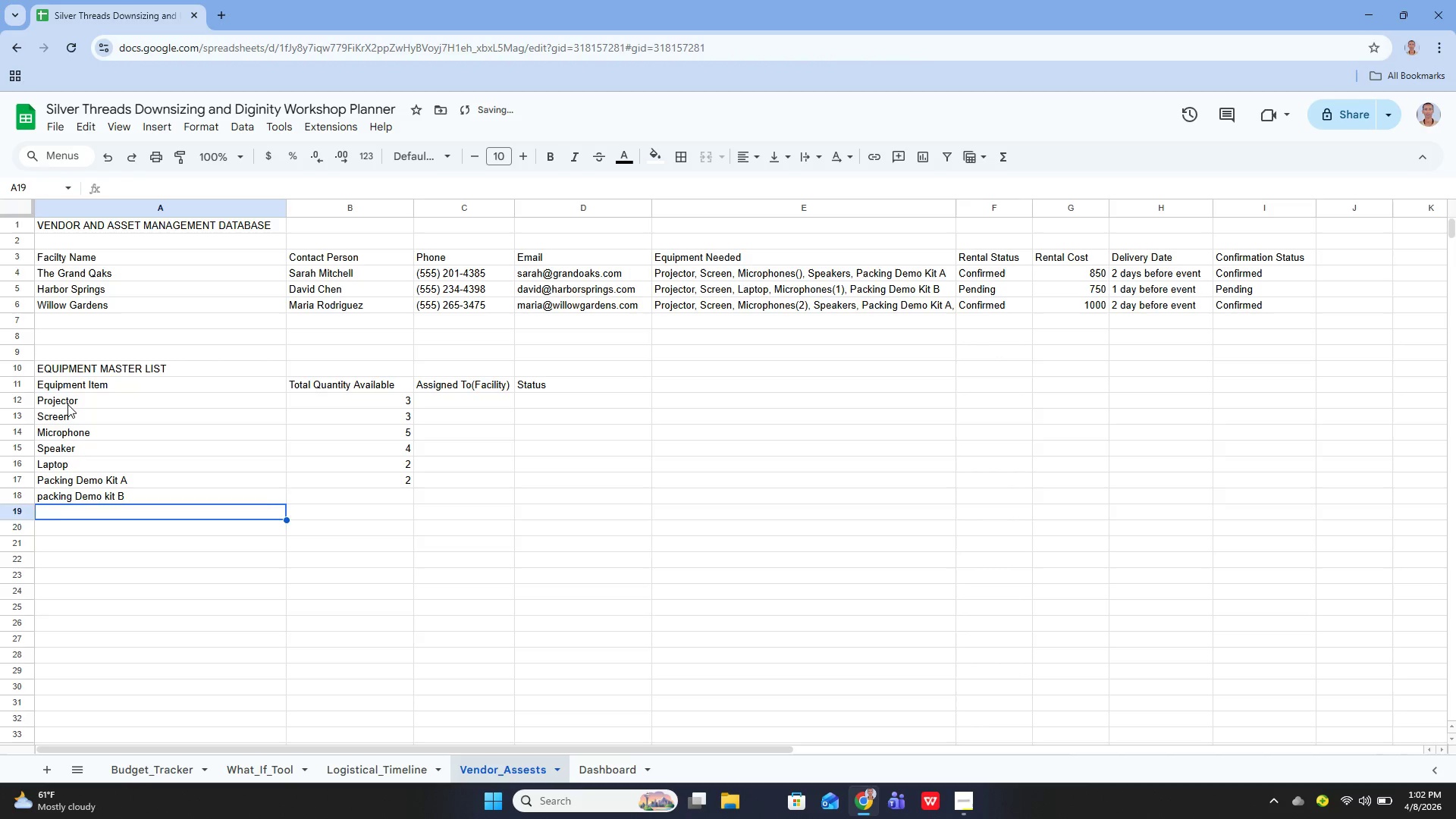 
key(ArrowUp)
 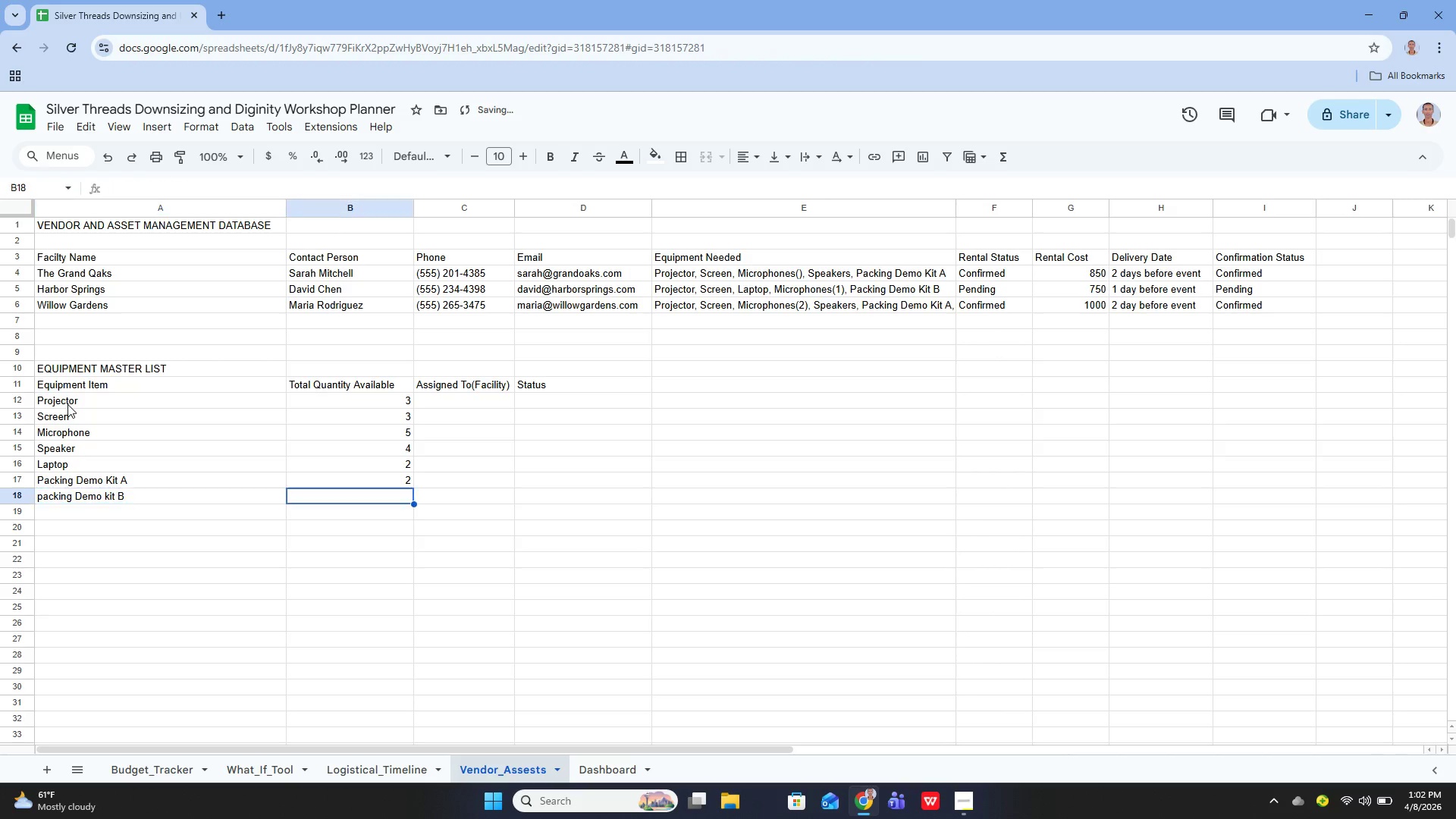 
key(ArrowRight)
 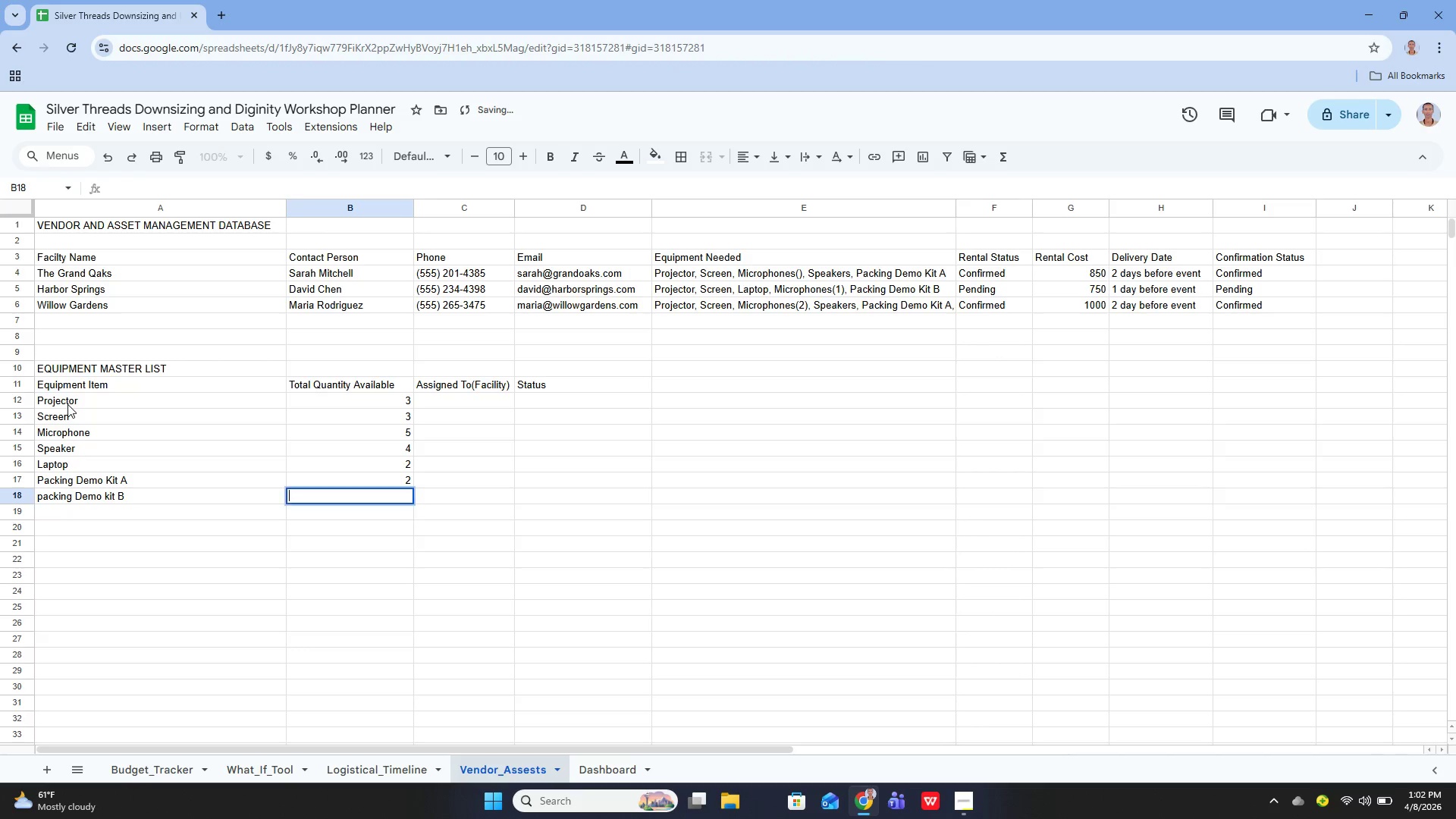 
key(Enter)
 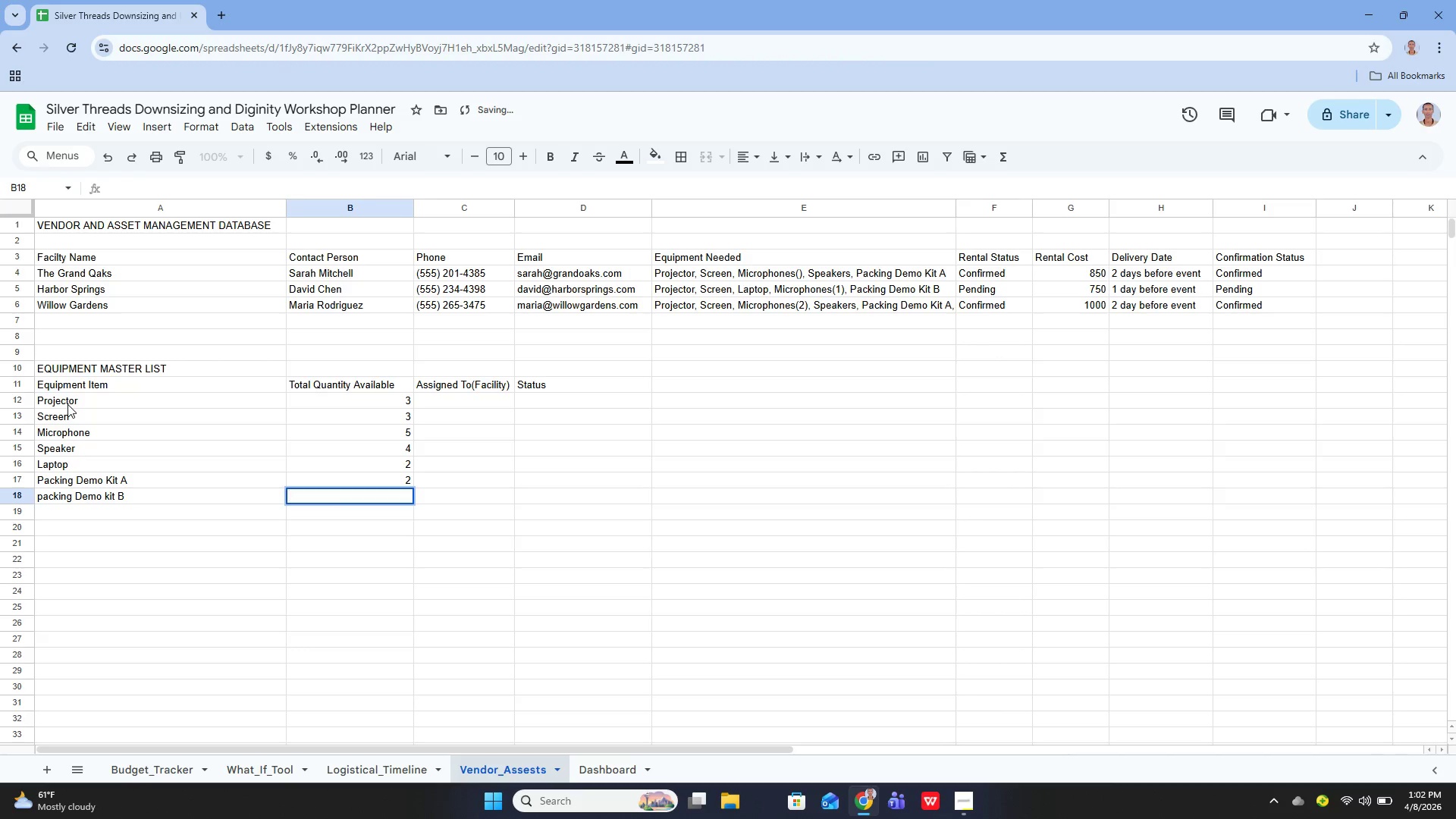 
key(ArrowLeft)
 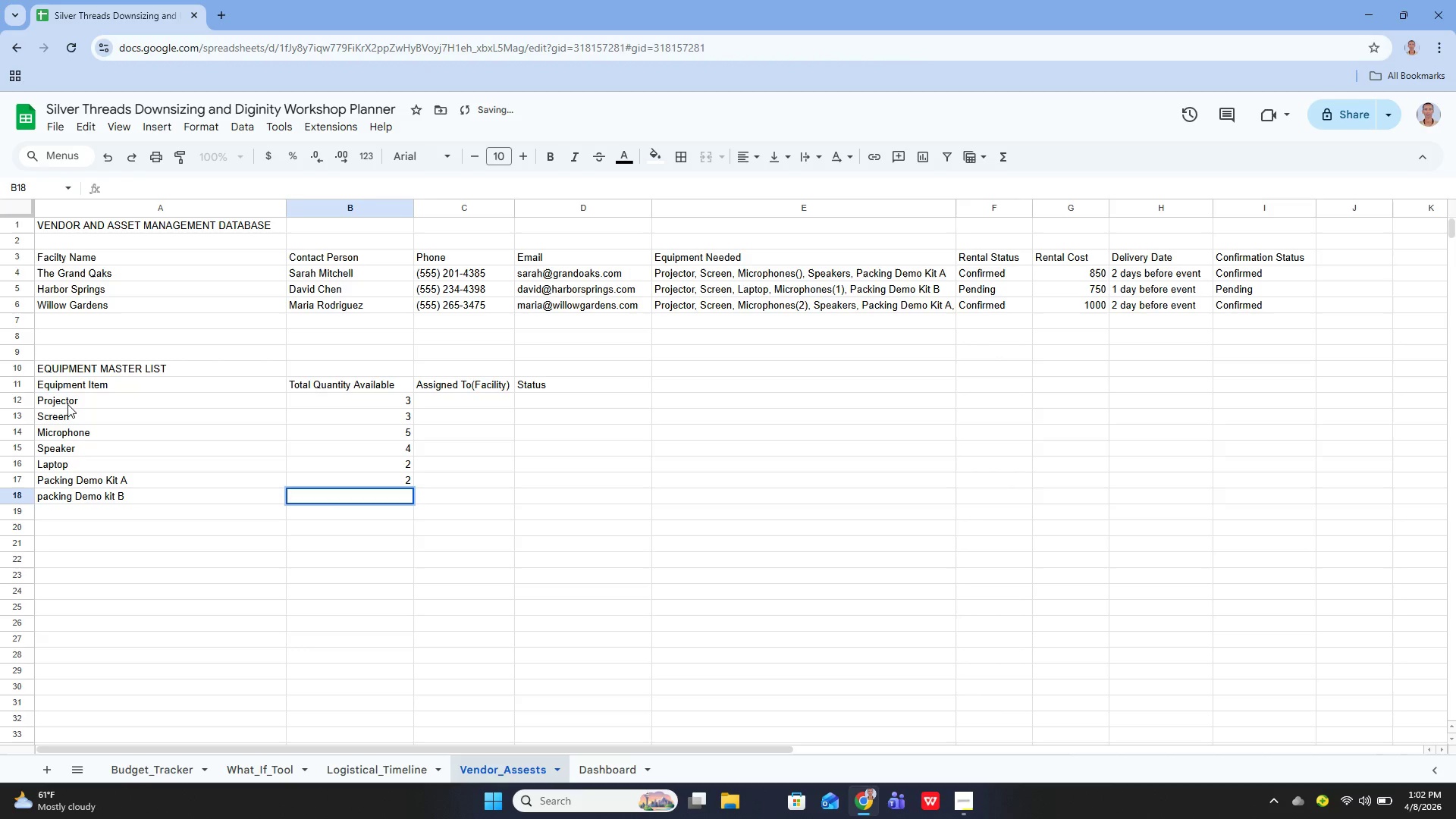 
key(ArrowLeft)
 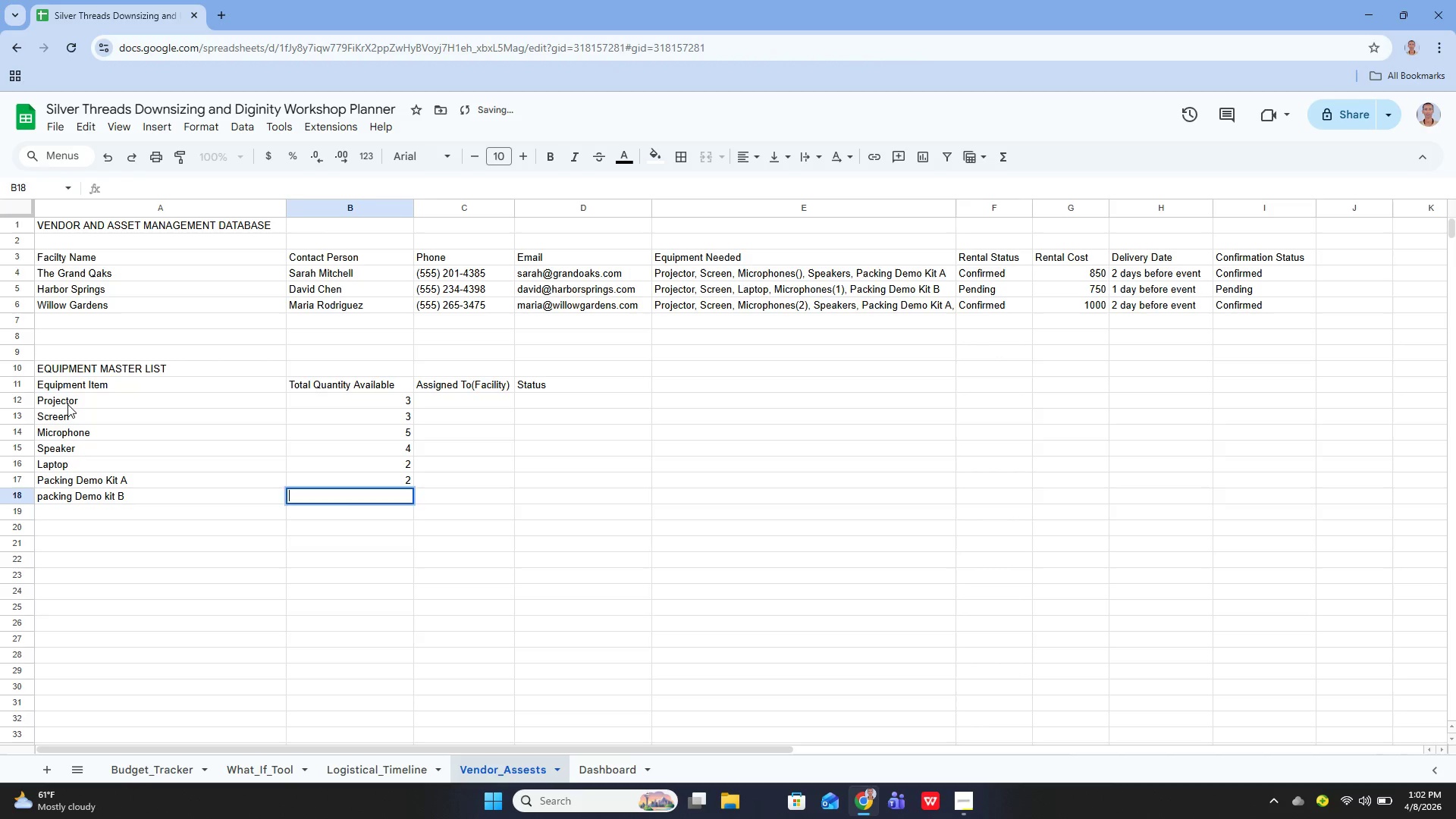 
key(Enter)
 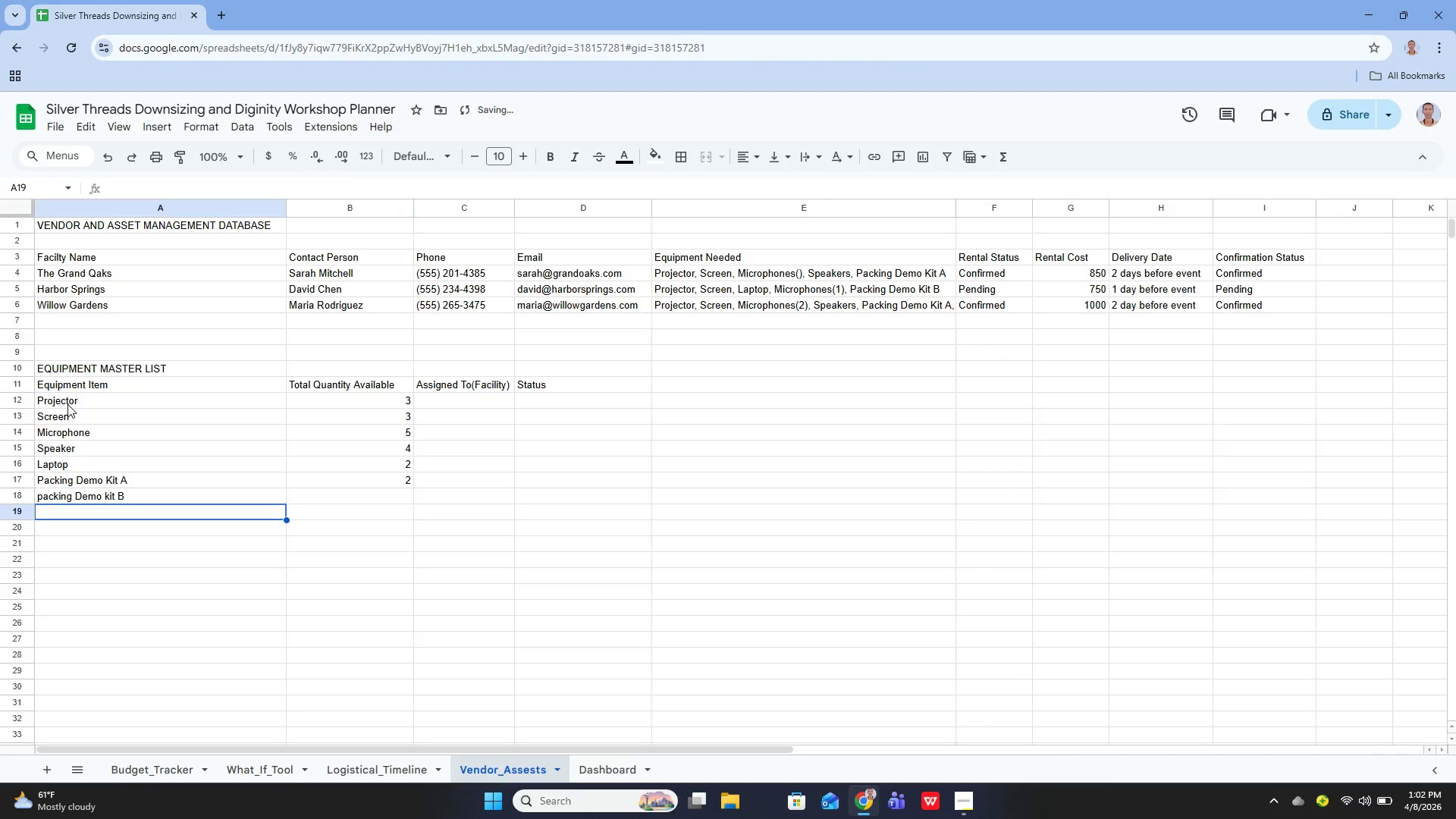 
hold_key(key=ArrowLeft, duration=0.33)
 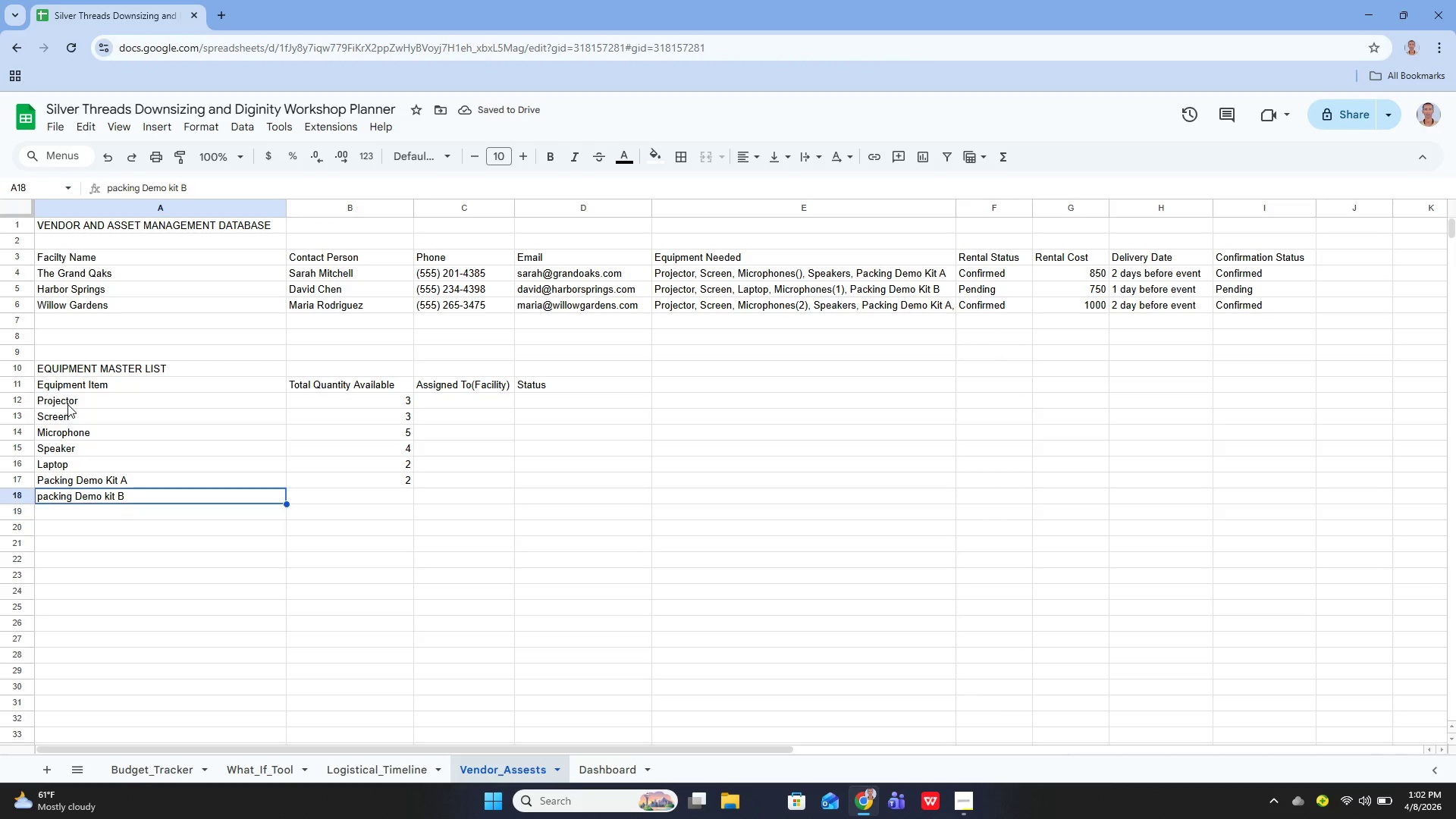 
key(ArrowUp)
 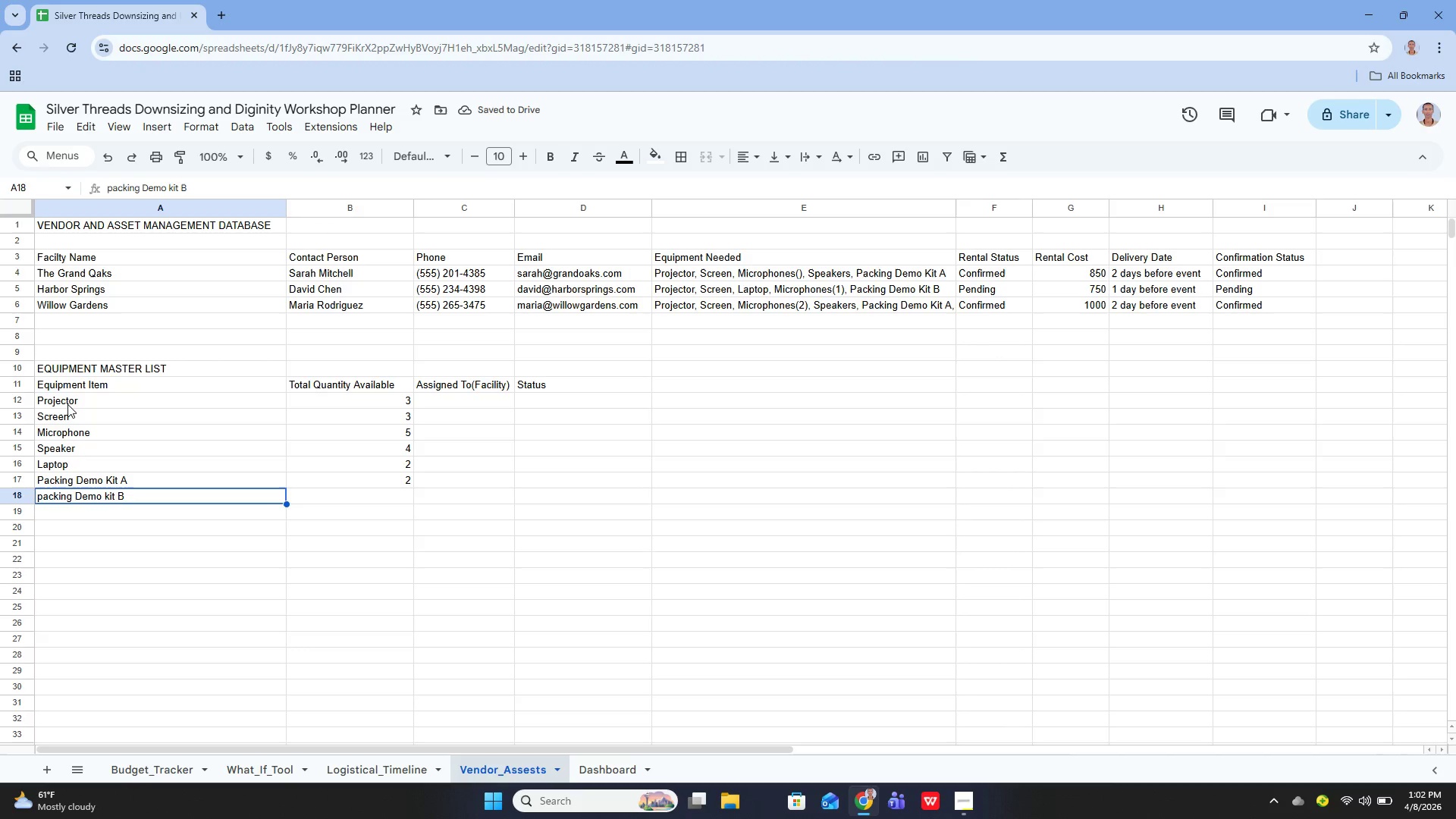 
key(Enter)
 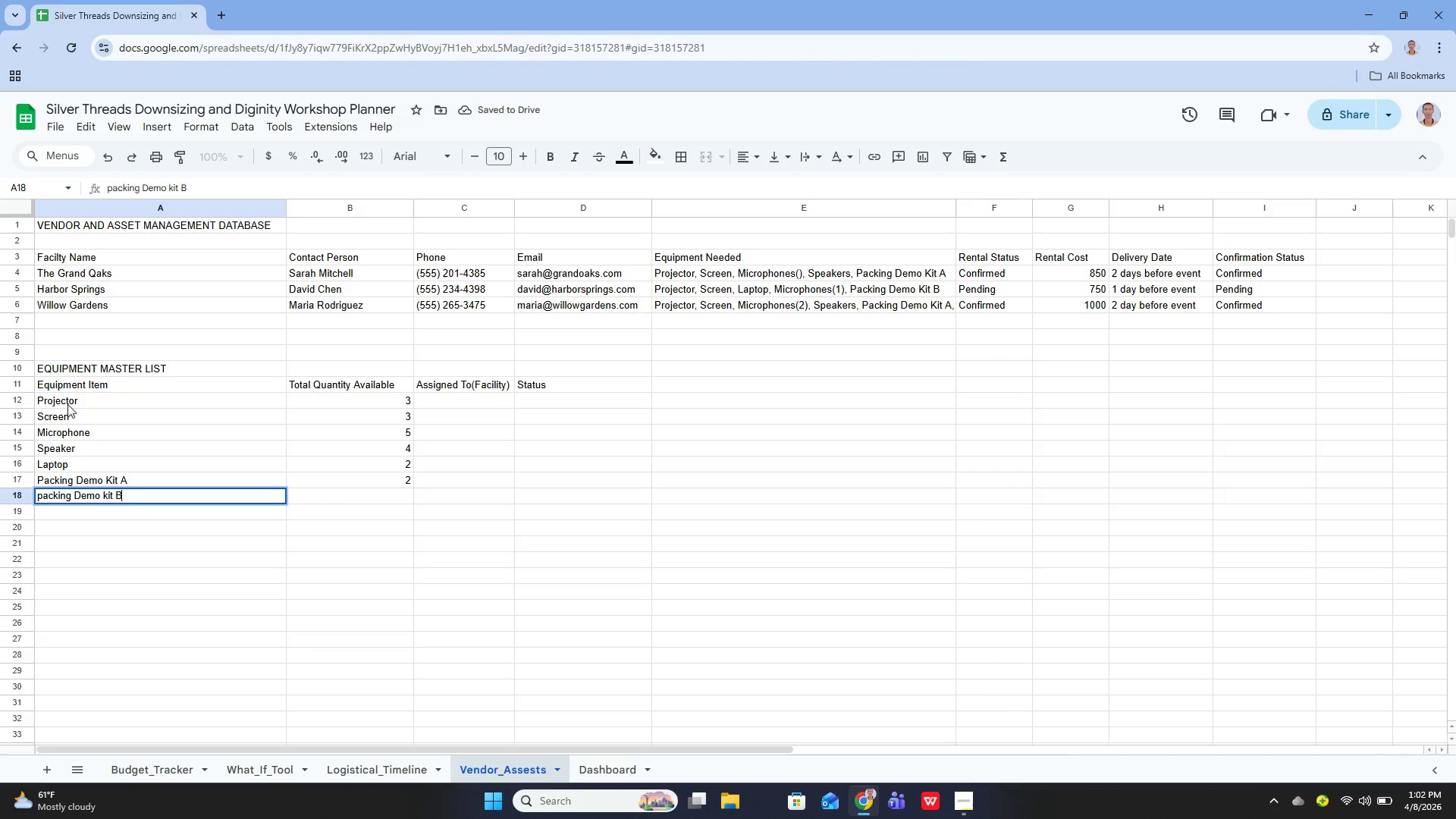 
key(ArrowLeft)
 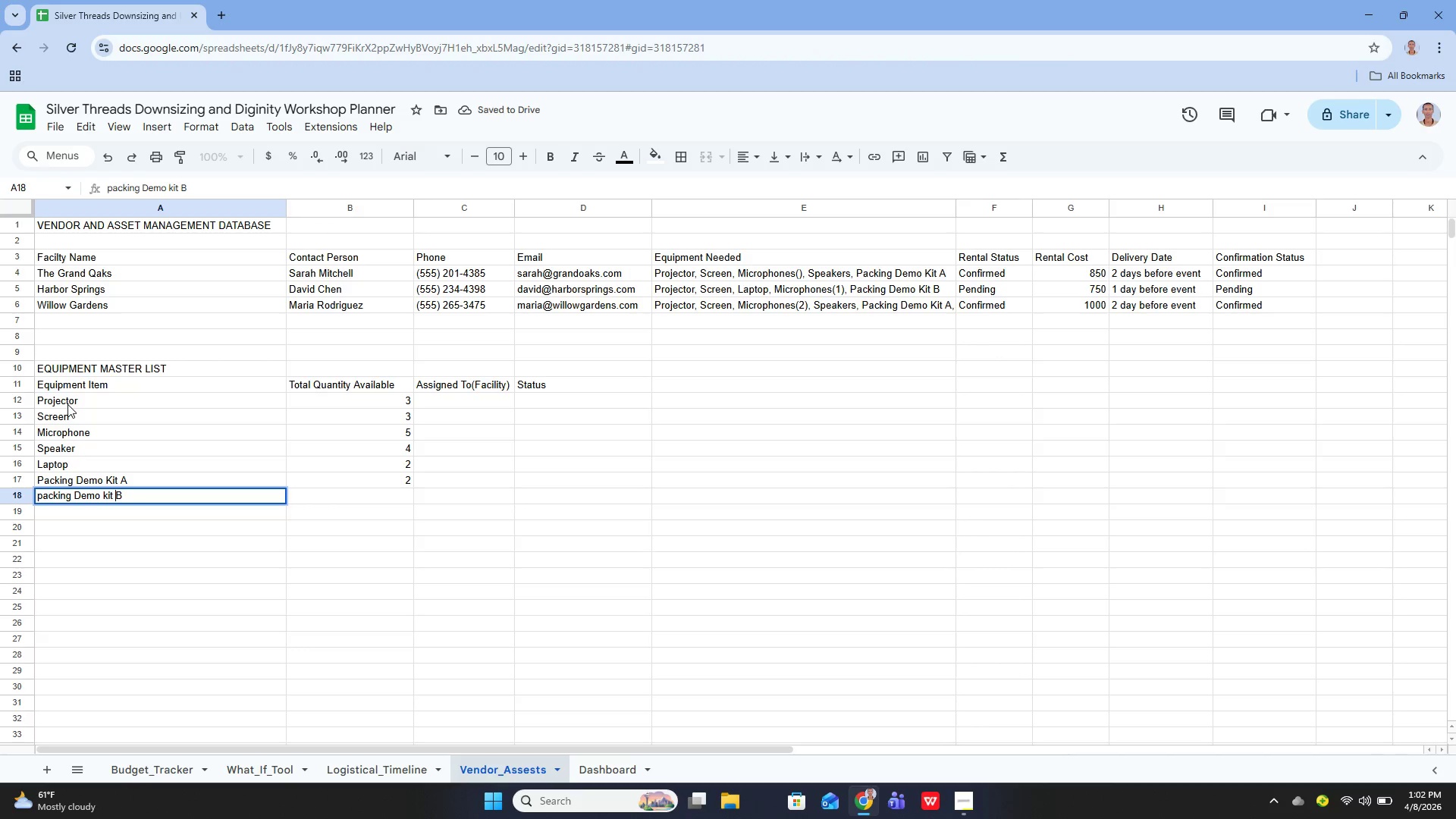 
key(ArrowLeft)
 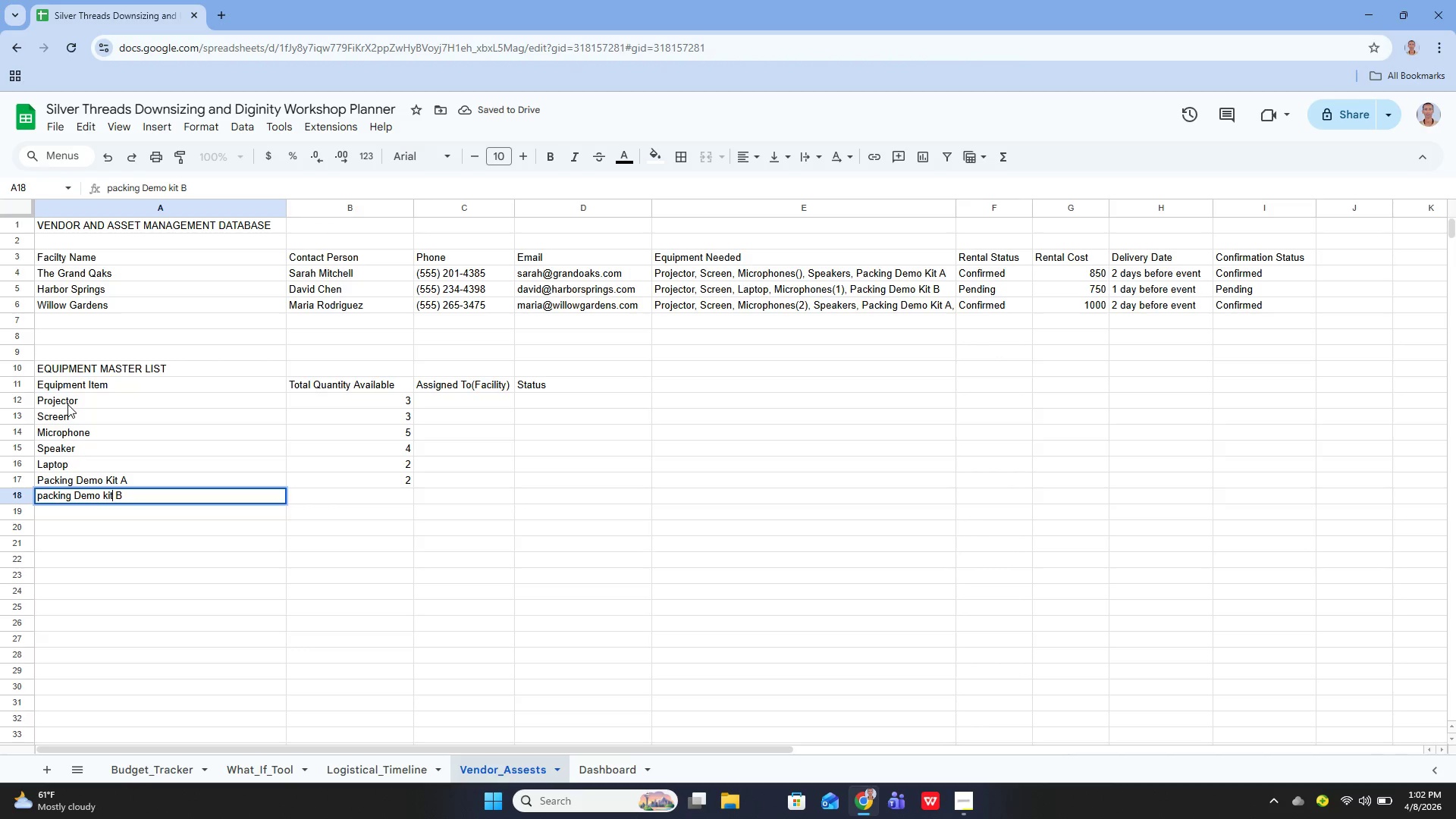 
key(ArrowLeft)
 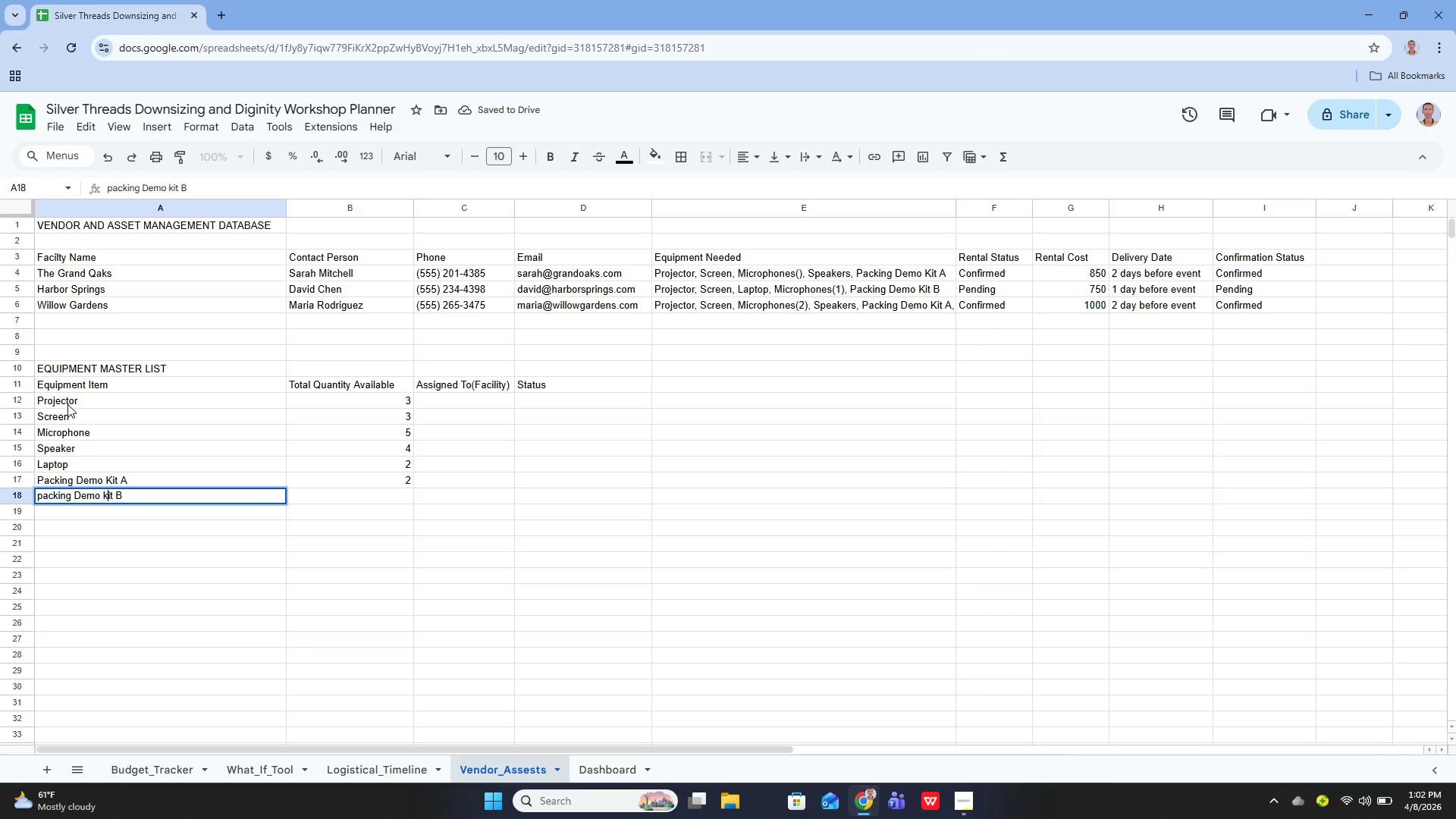 
key(ArrowLeft)
 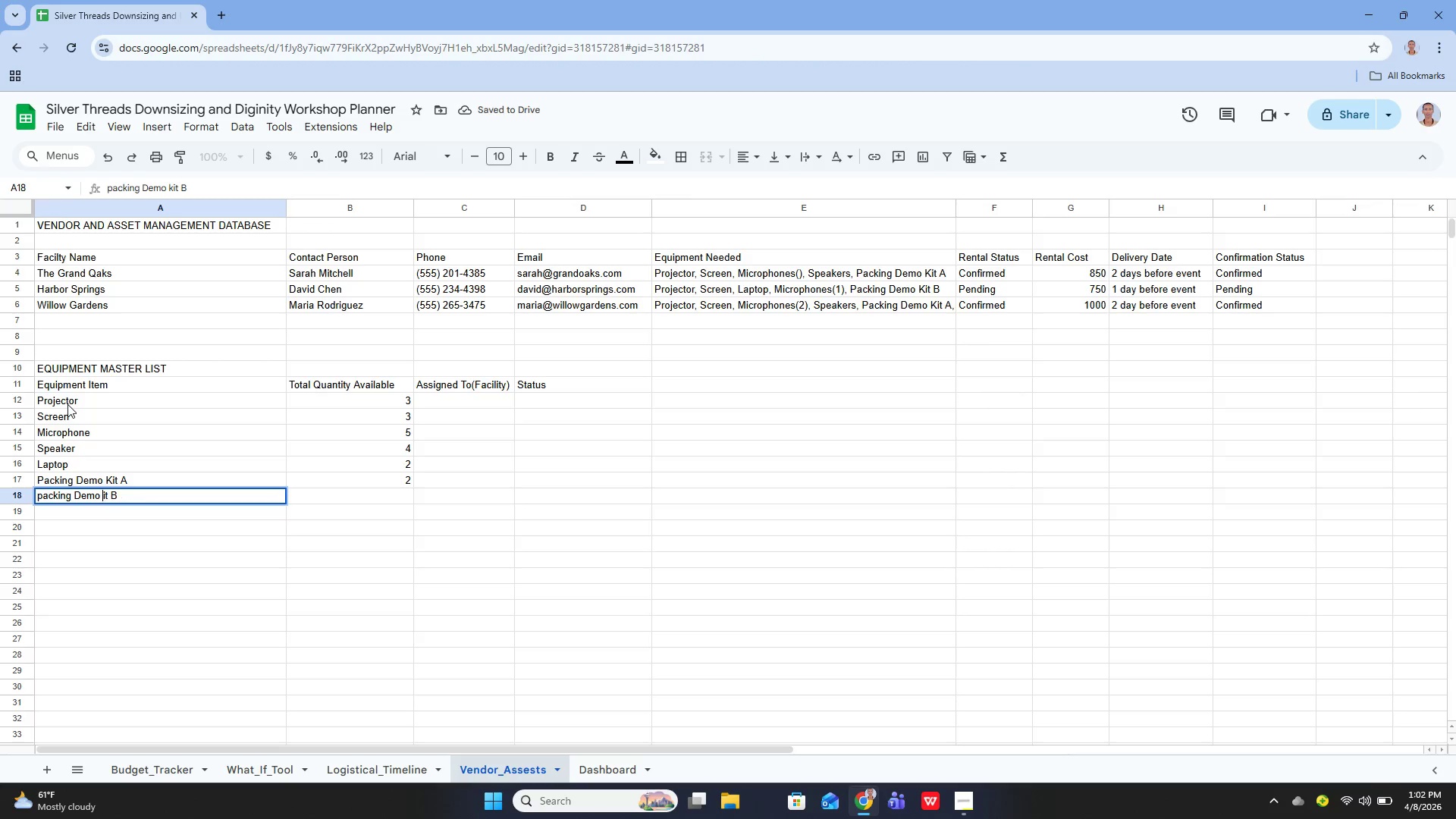 
key(Backspace)
 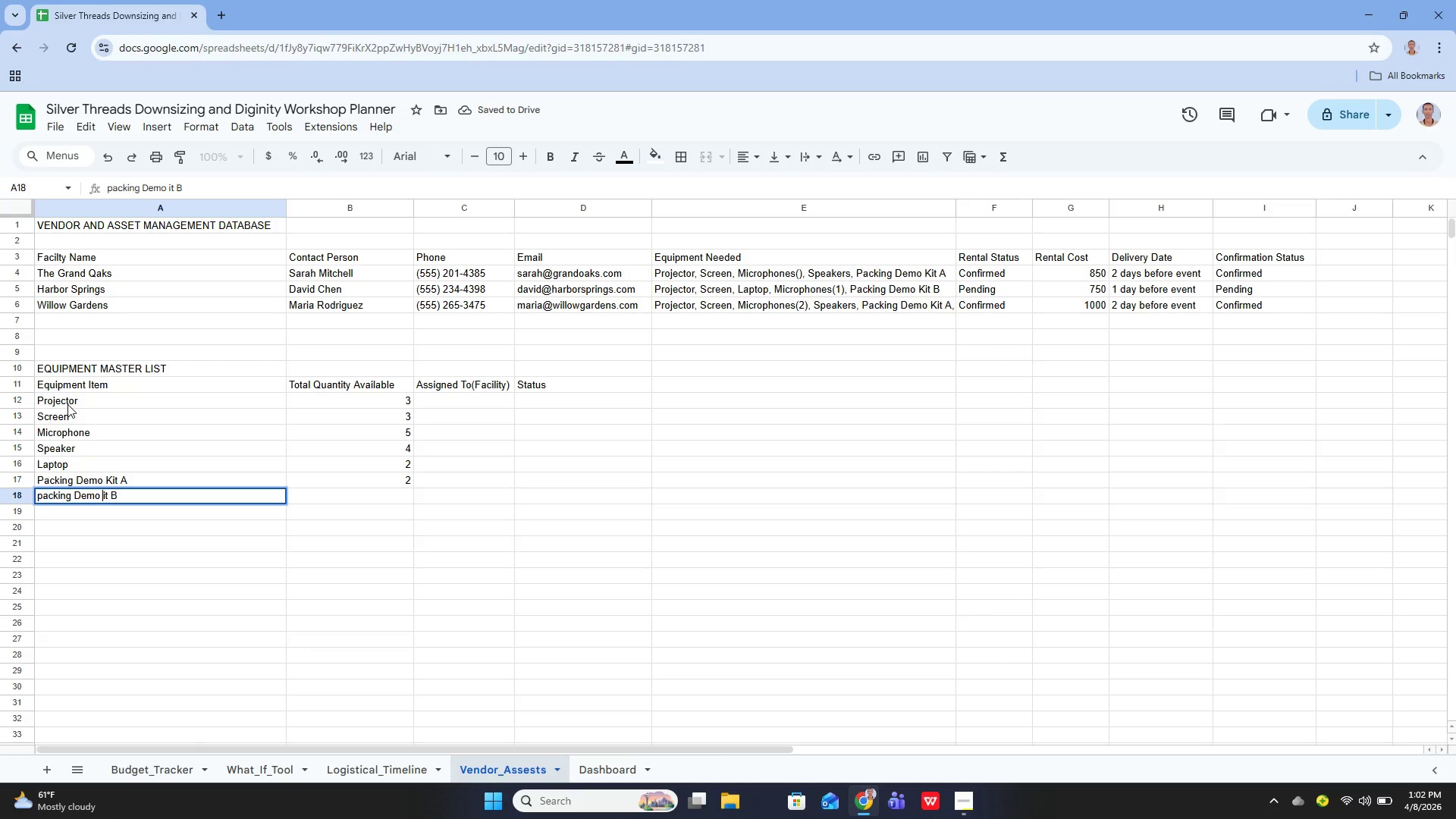 
key(Shift+K)
 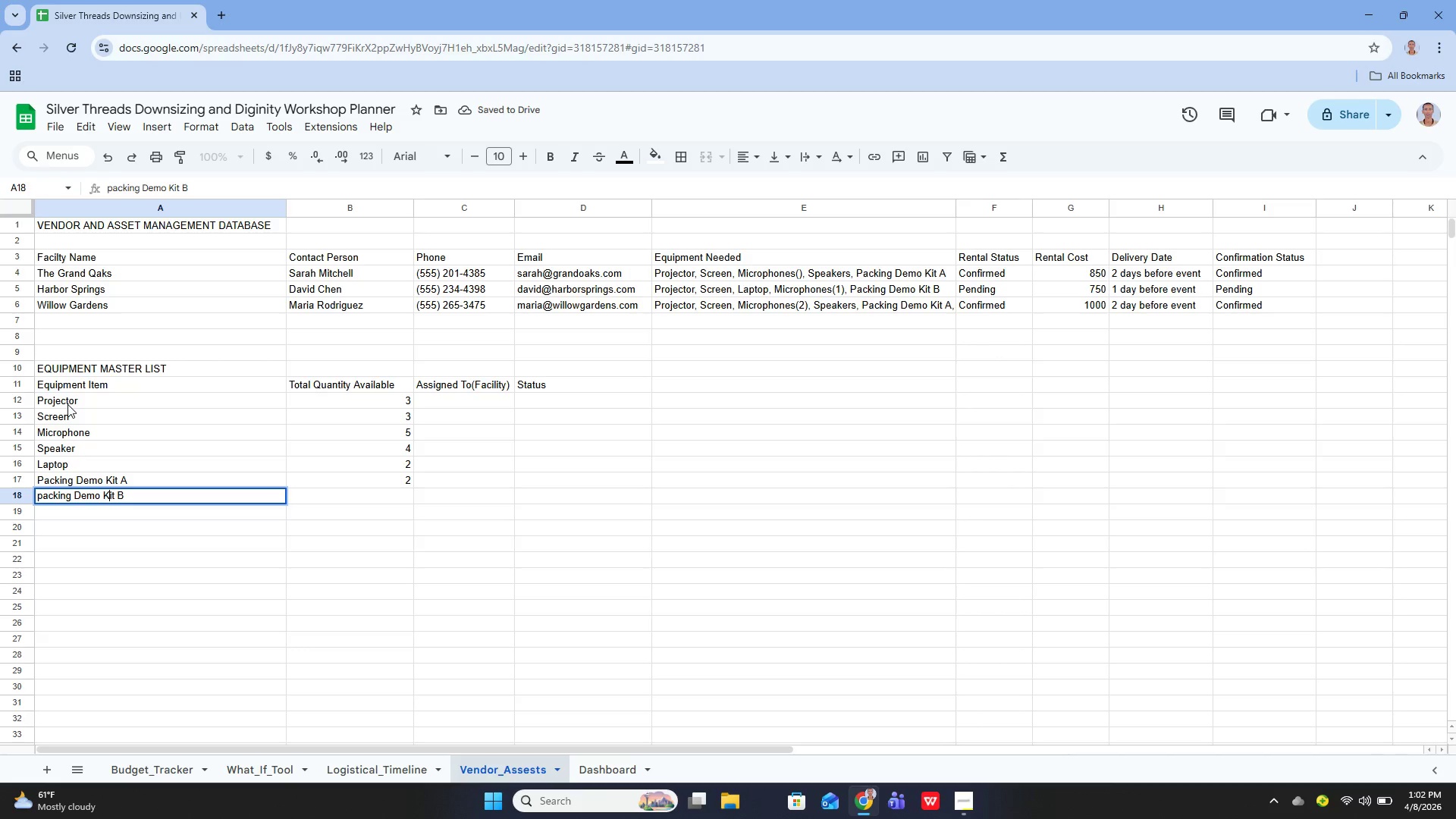 
key(Enter)
 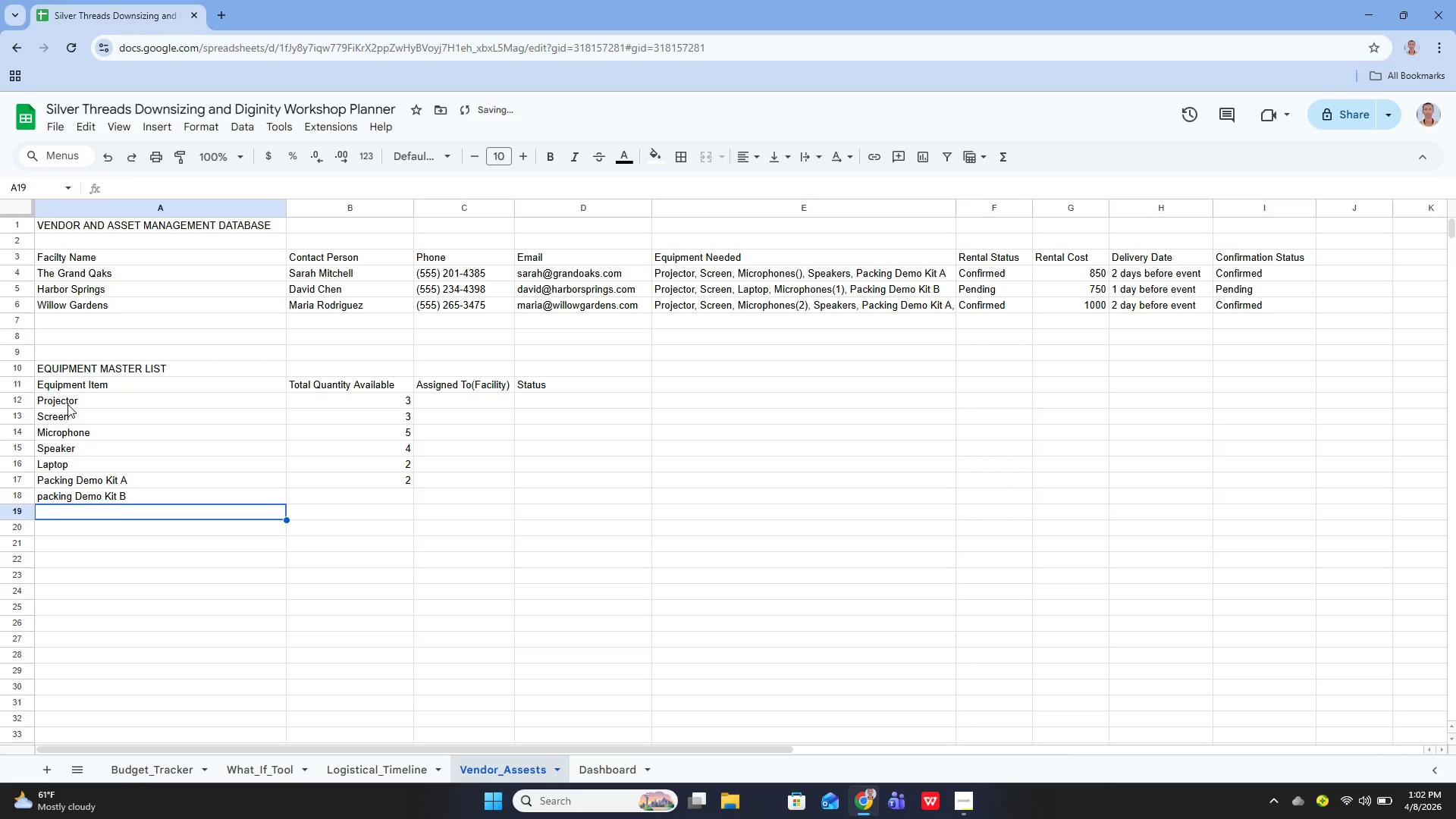 
key(ArrowUp)
 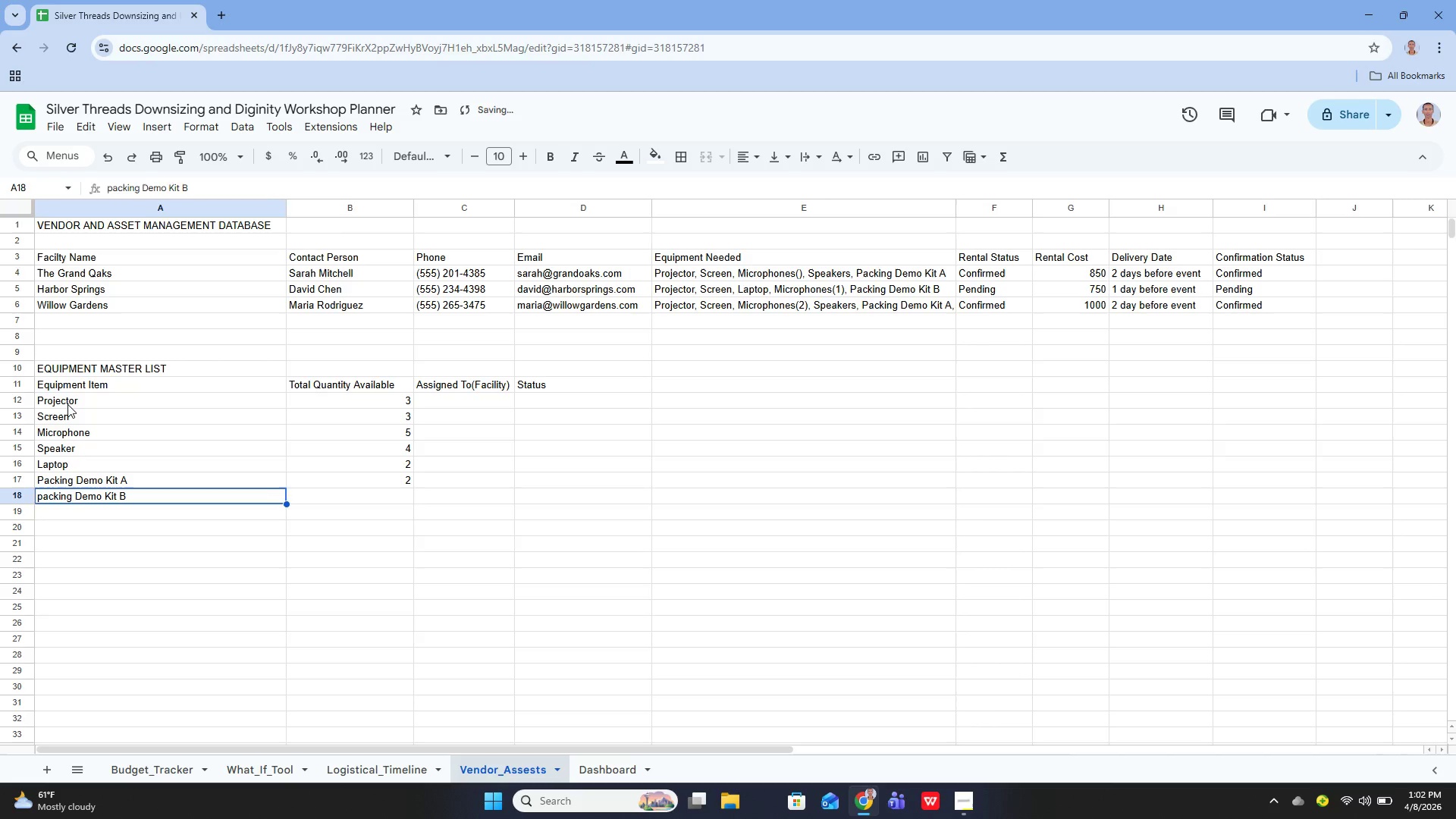 
key(ArrowRight)
 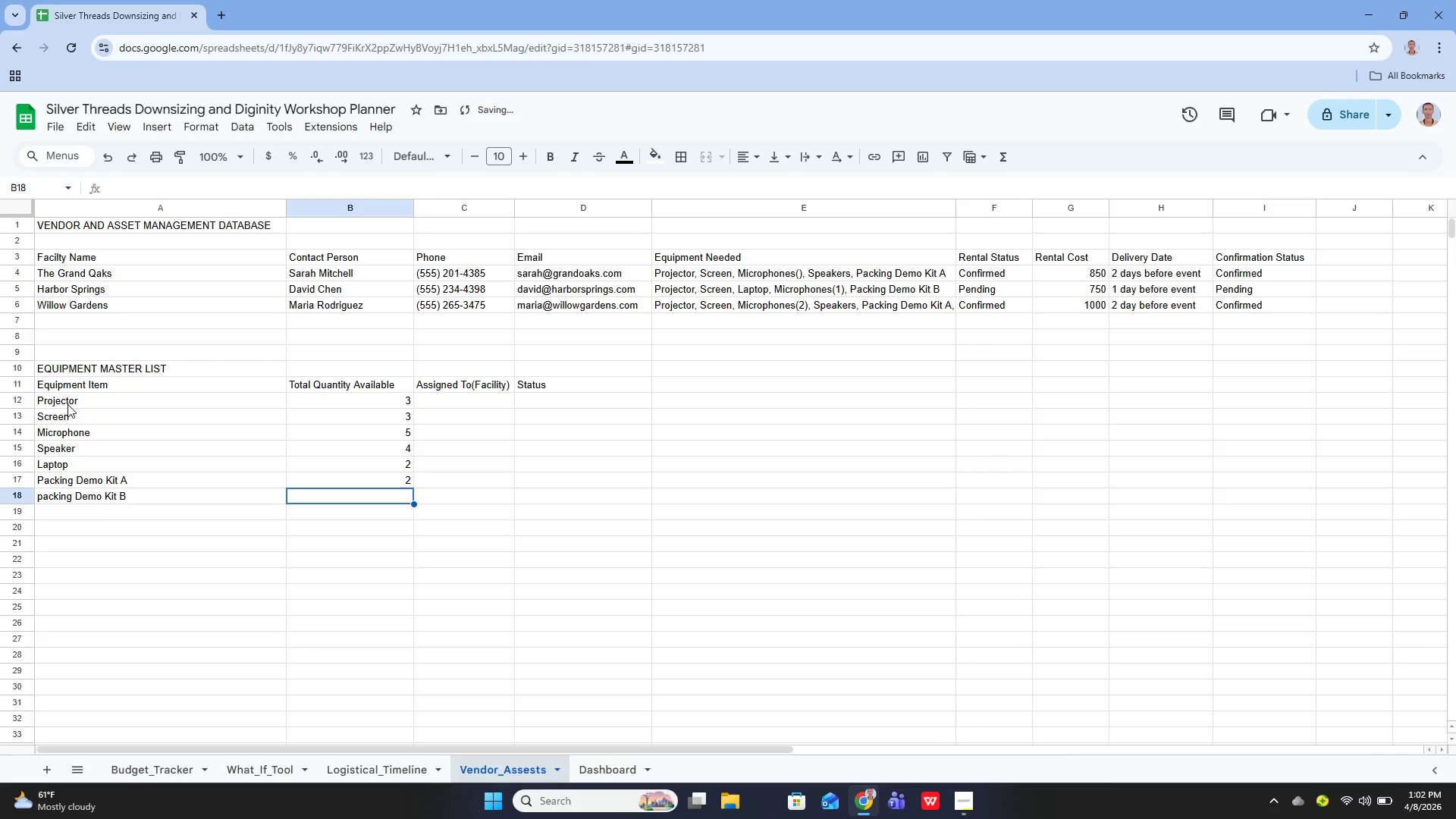 
key(Enter)
 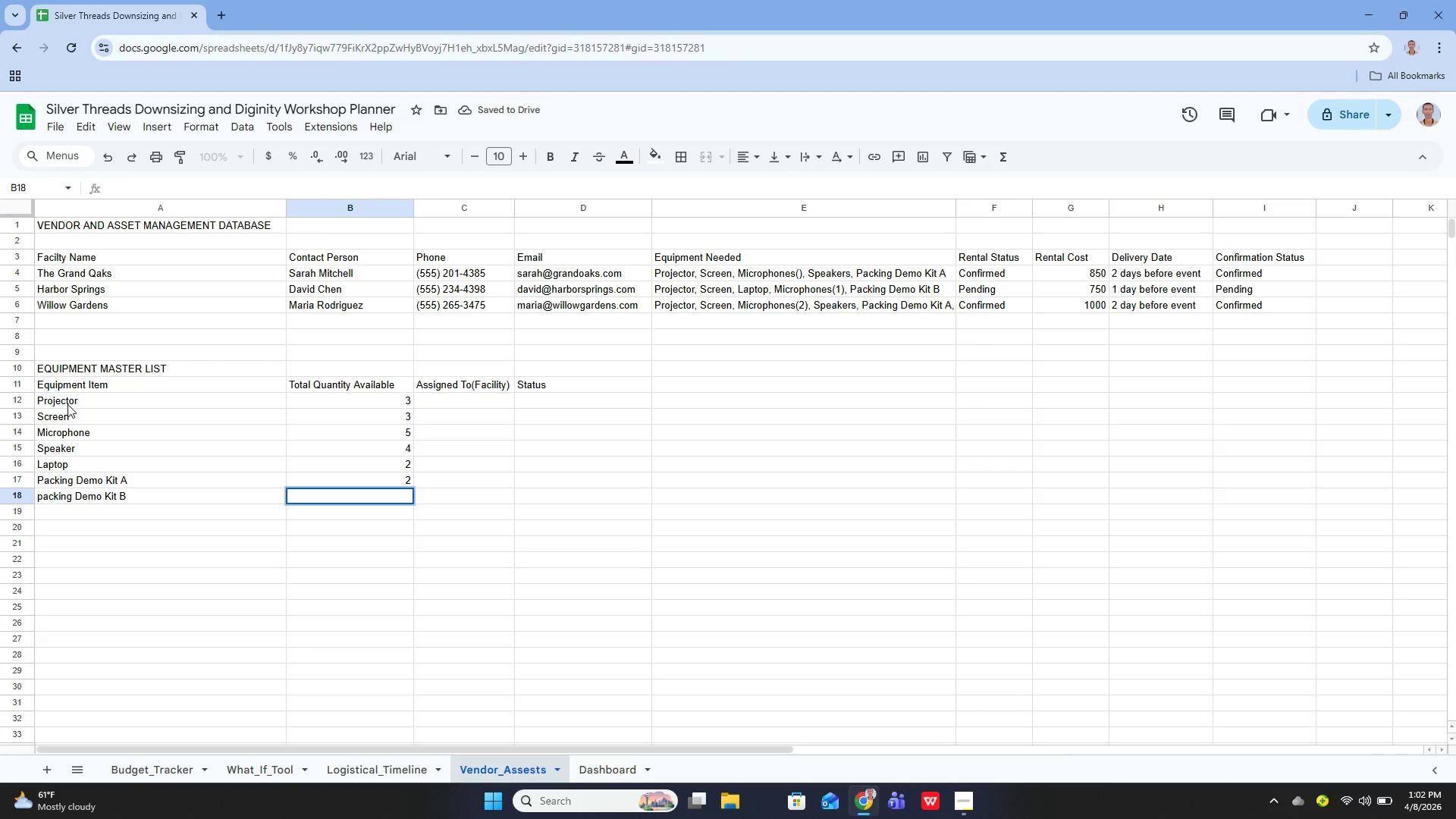 
key(1)
 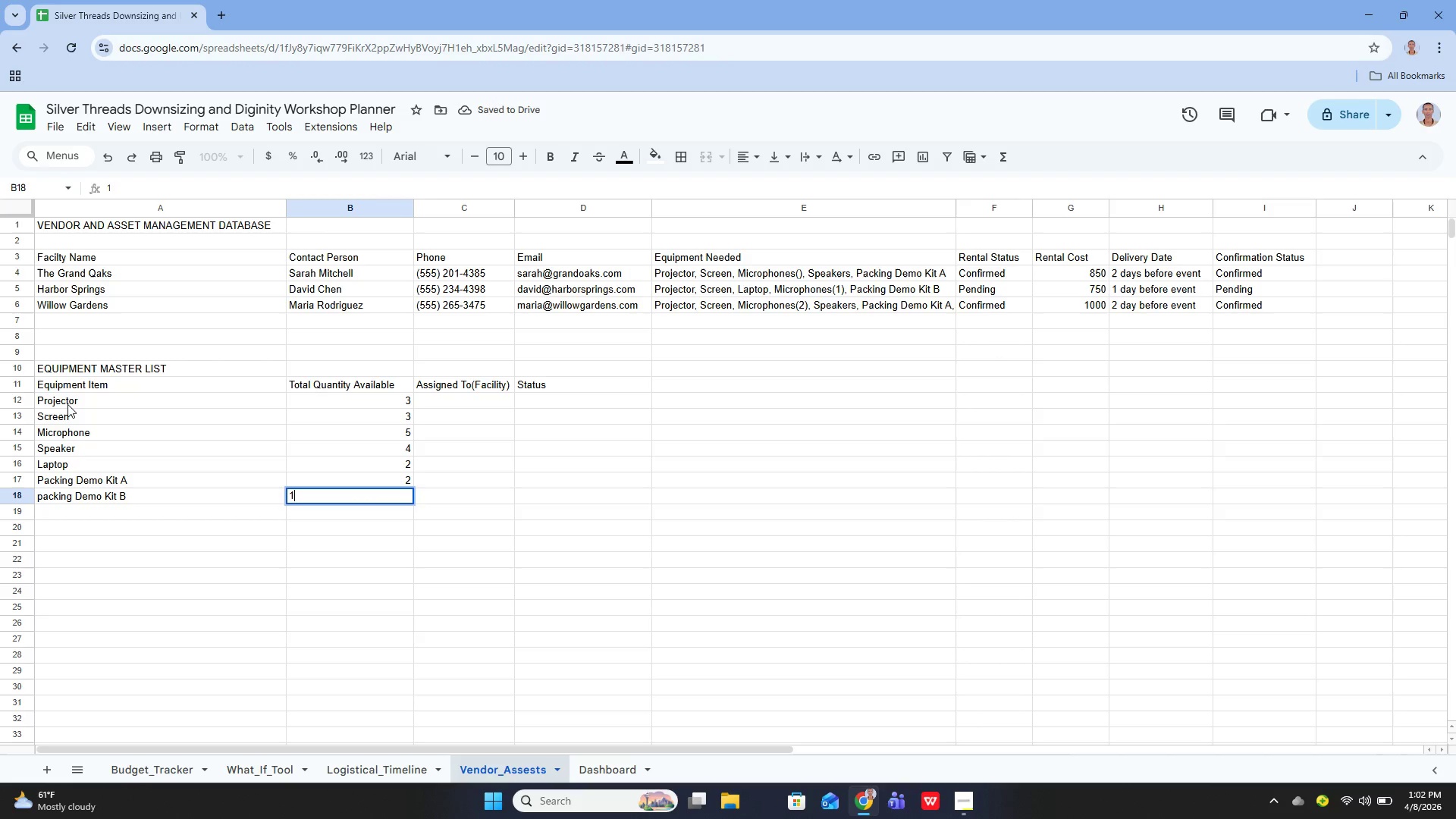 
key(Enter)
 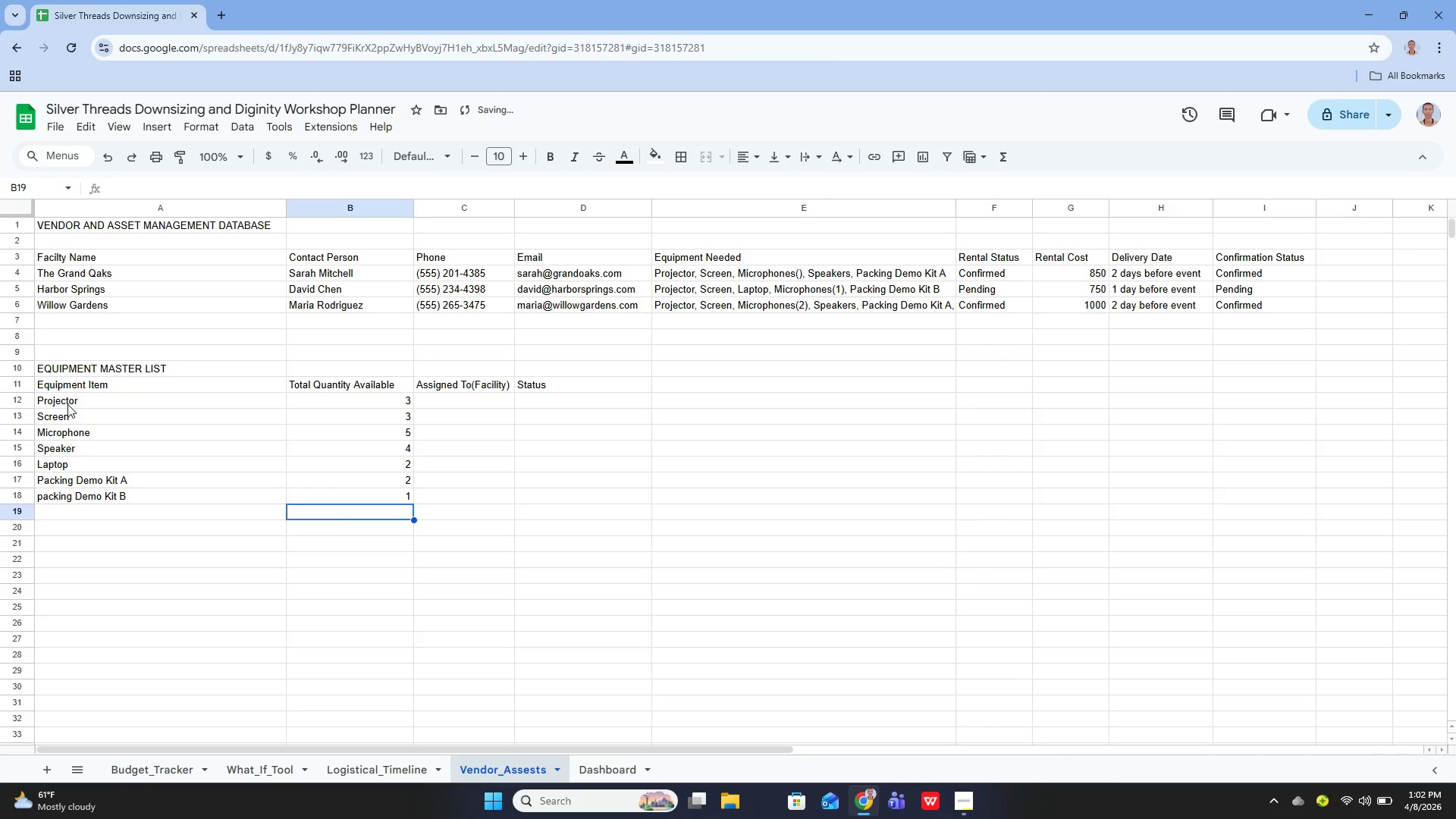 
key(ArrowLeft)
 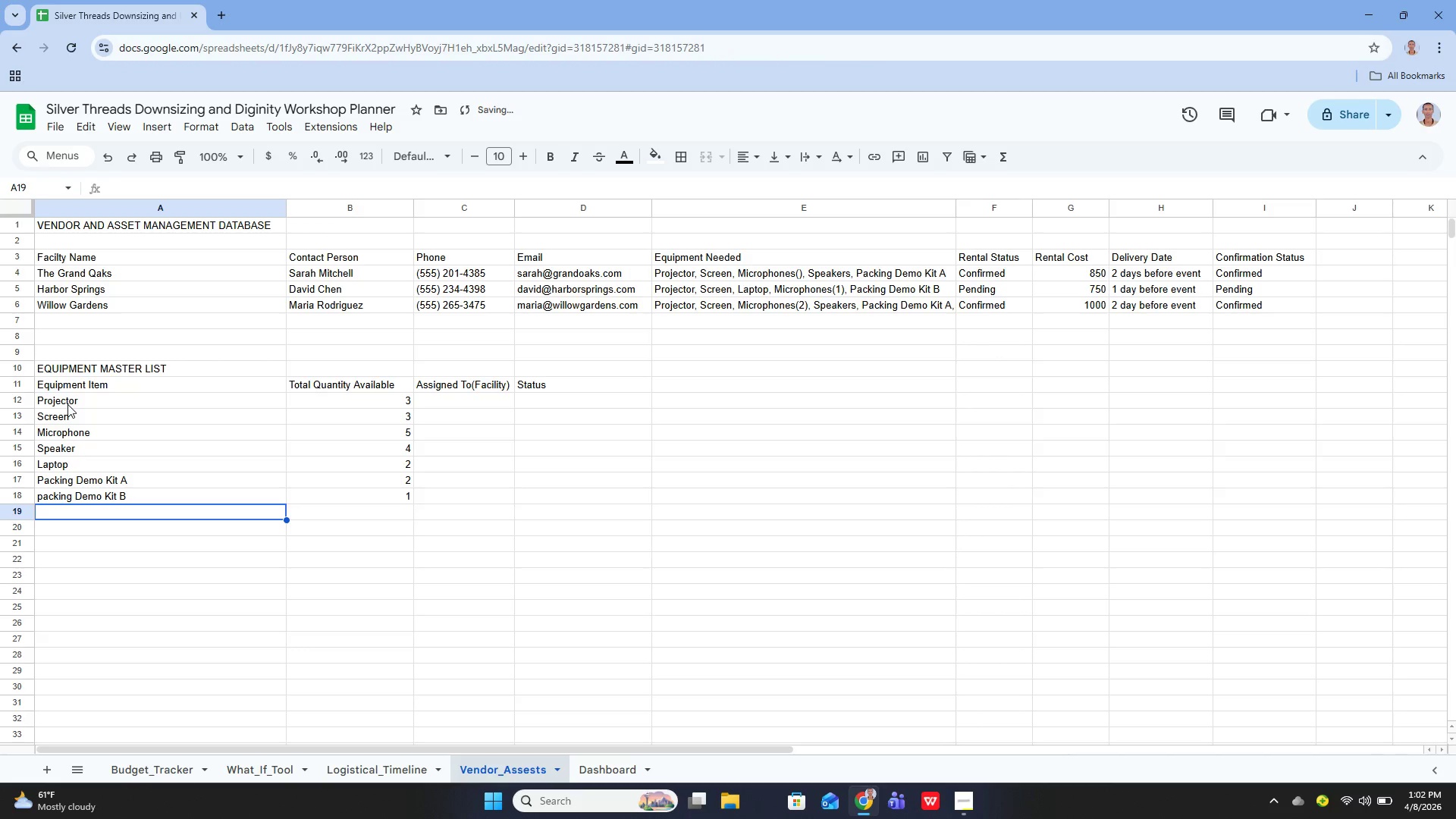 
key(Enter)
 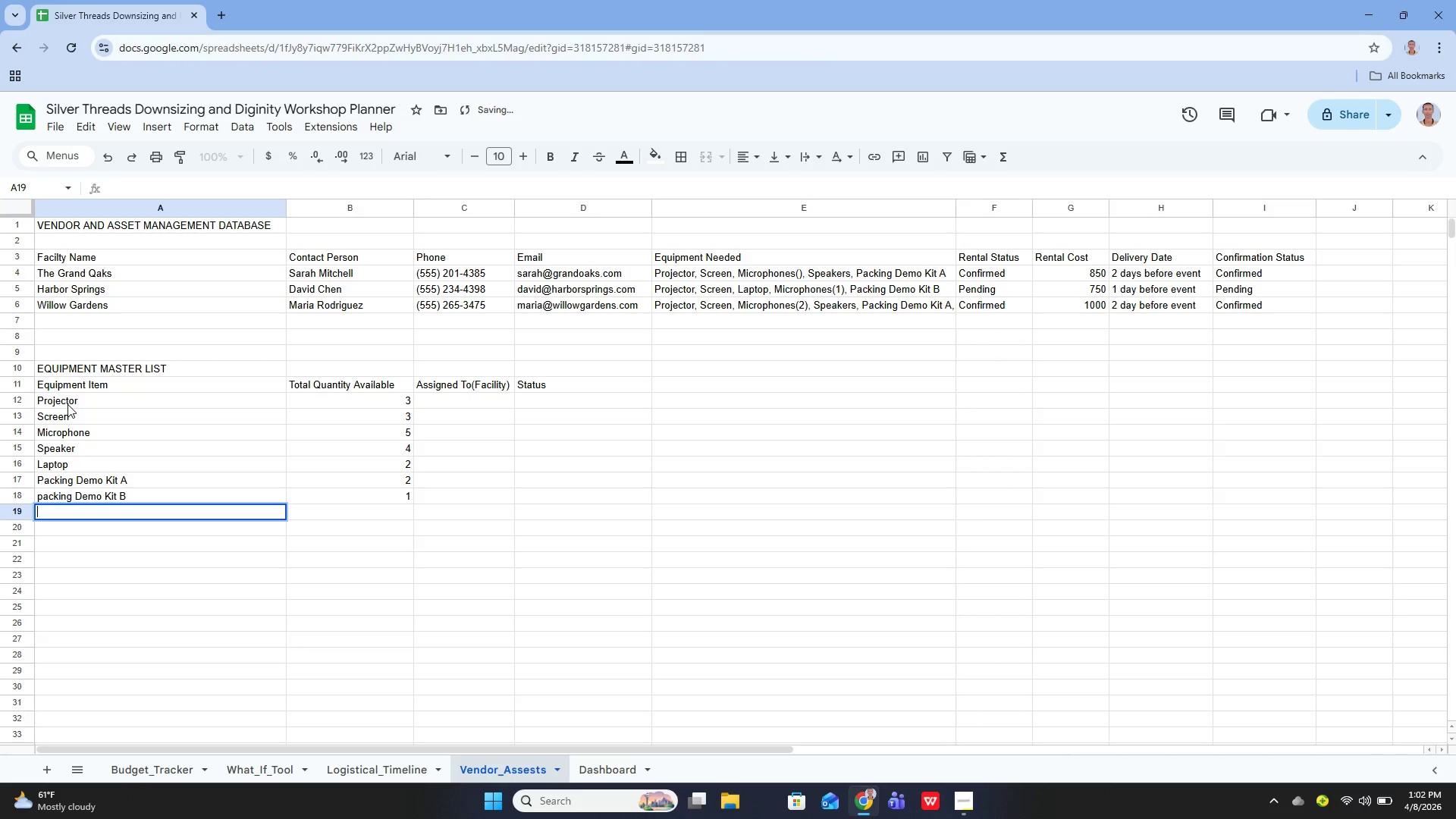 
key(Shift+E)
 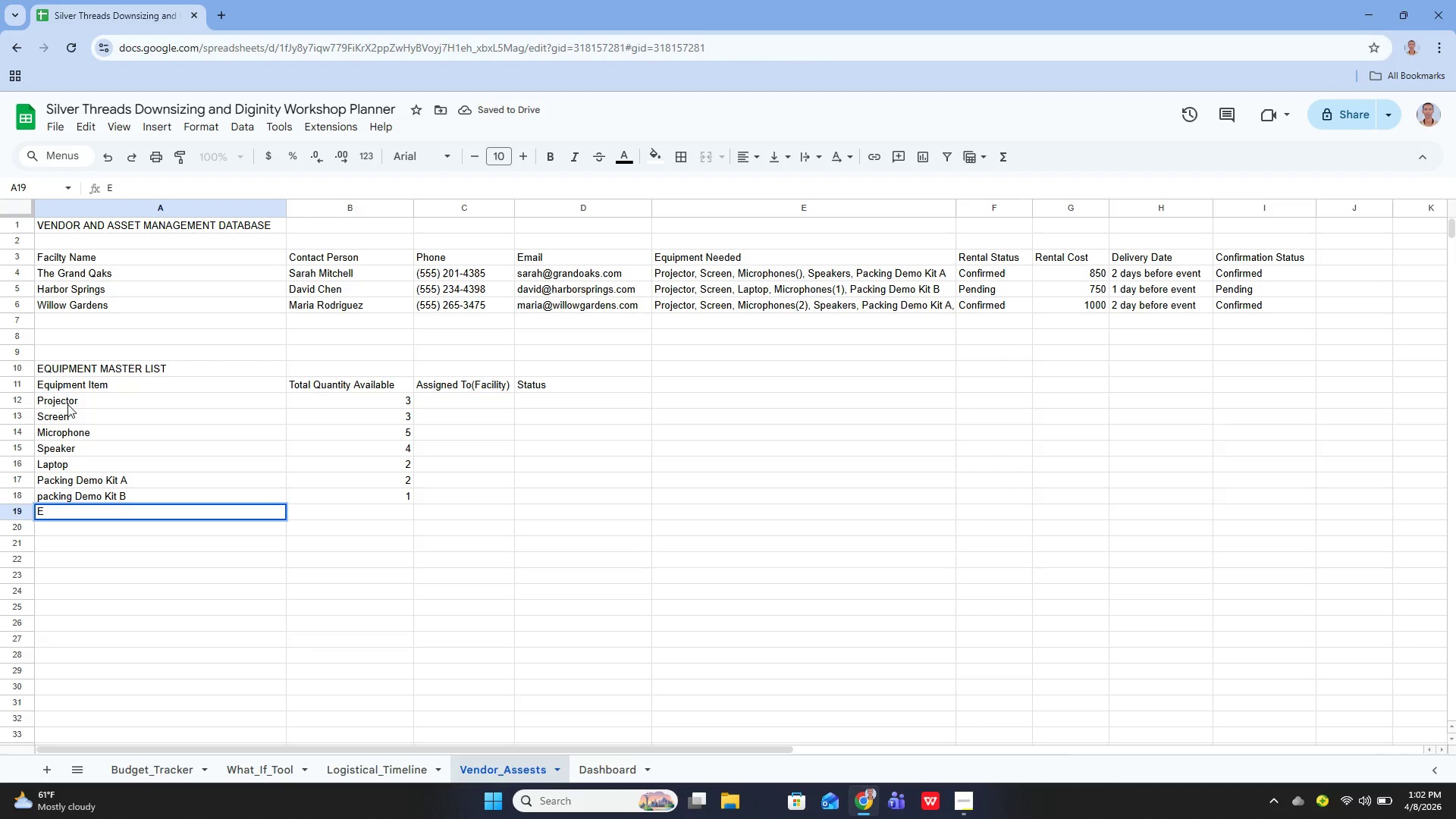 
key(Enter)
 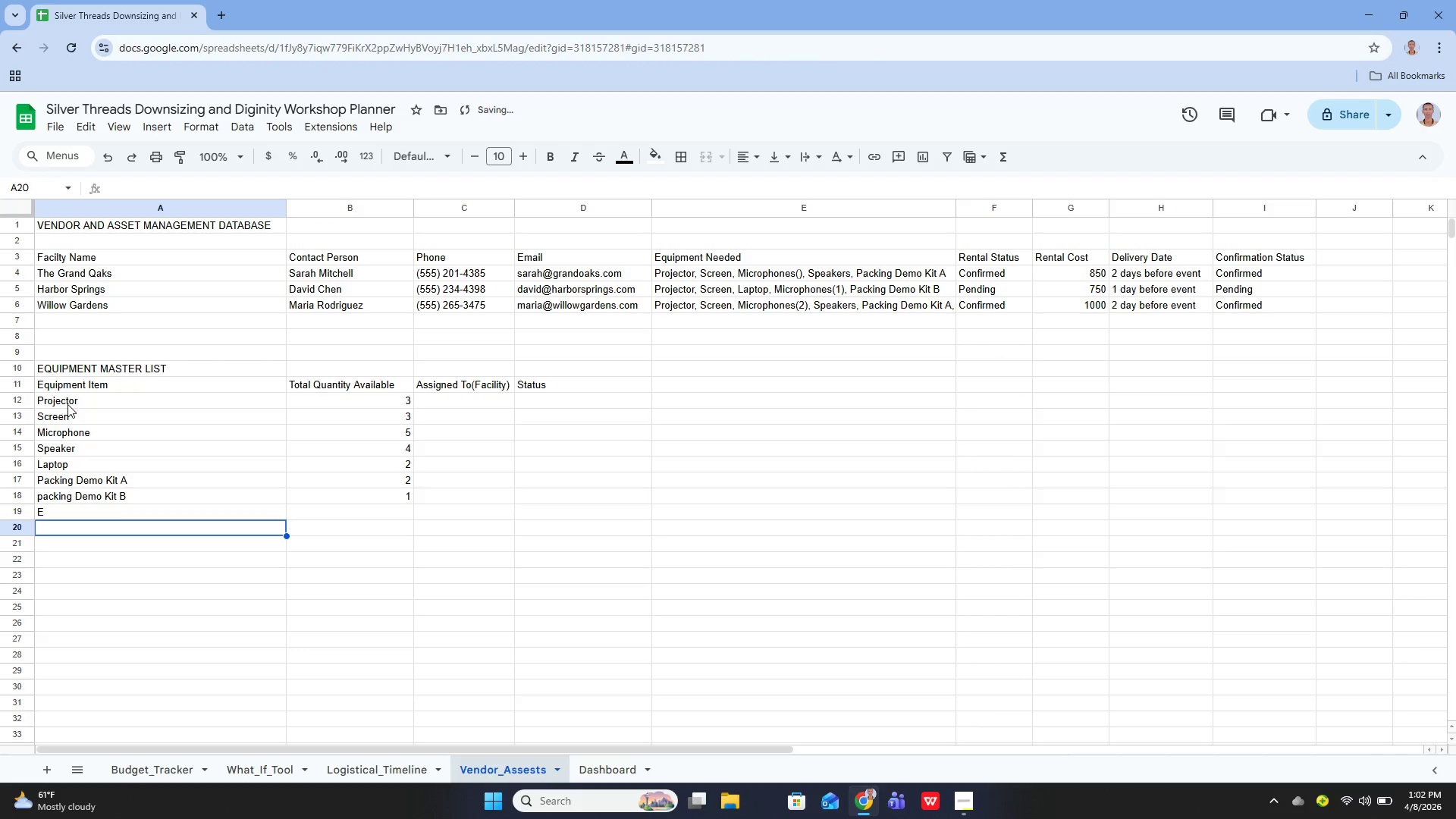 
key(ArrowUp)
 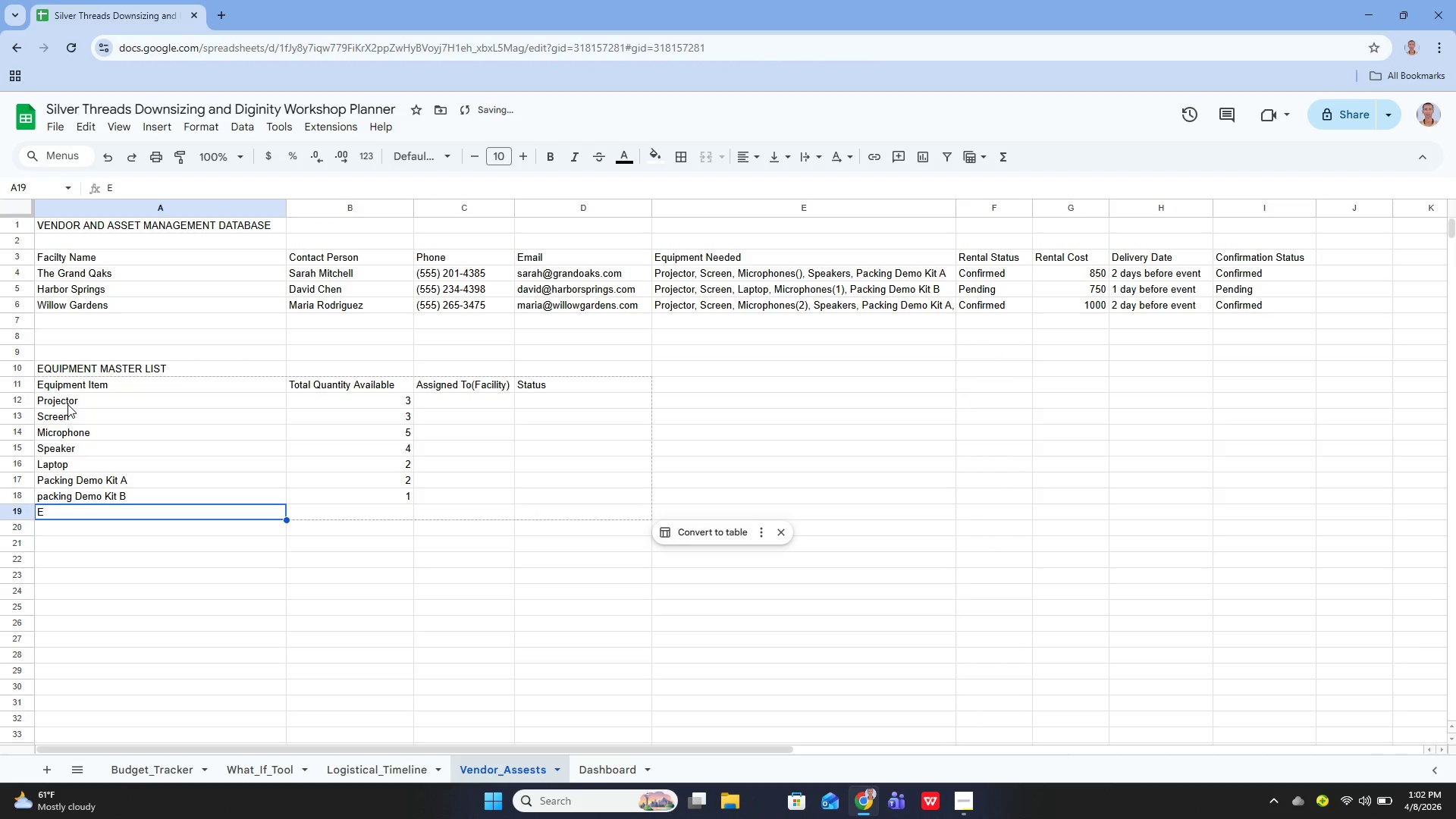 
key(ArrowUp)
 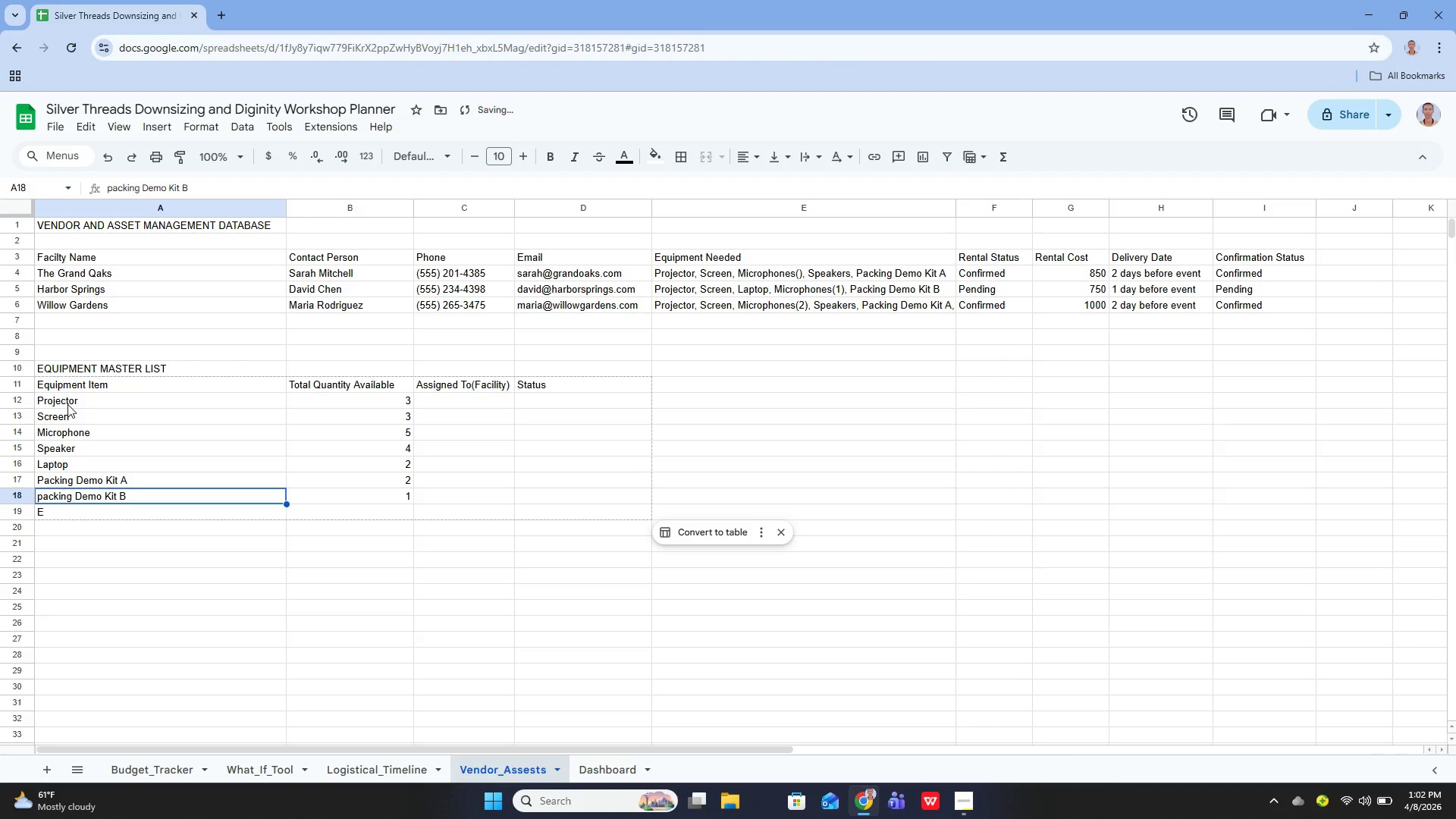 
key(Enter)
 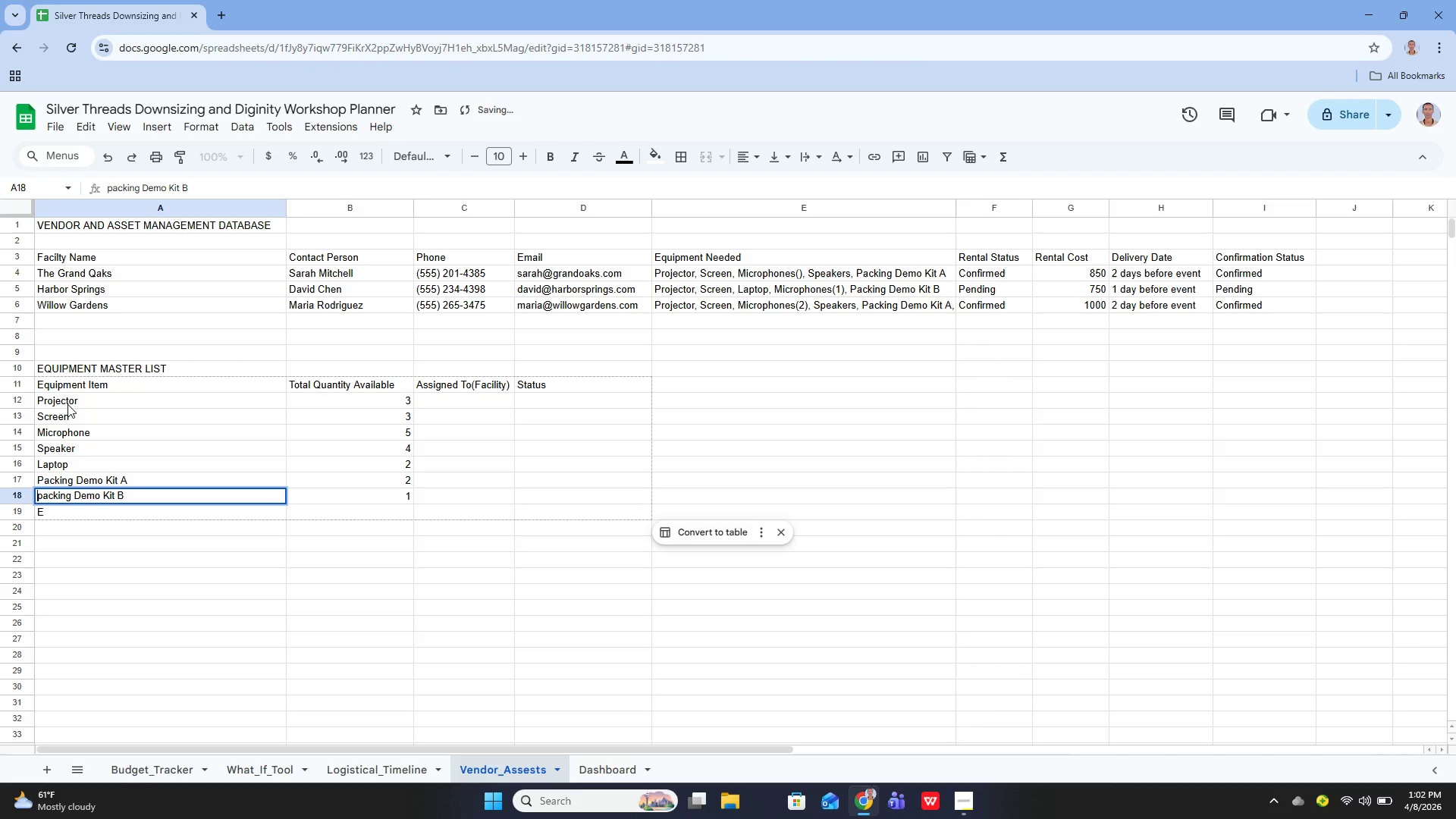 
key(ArrowUp)
 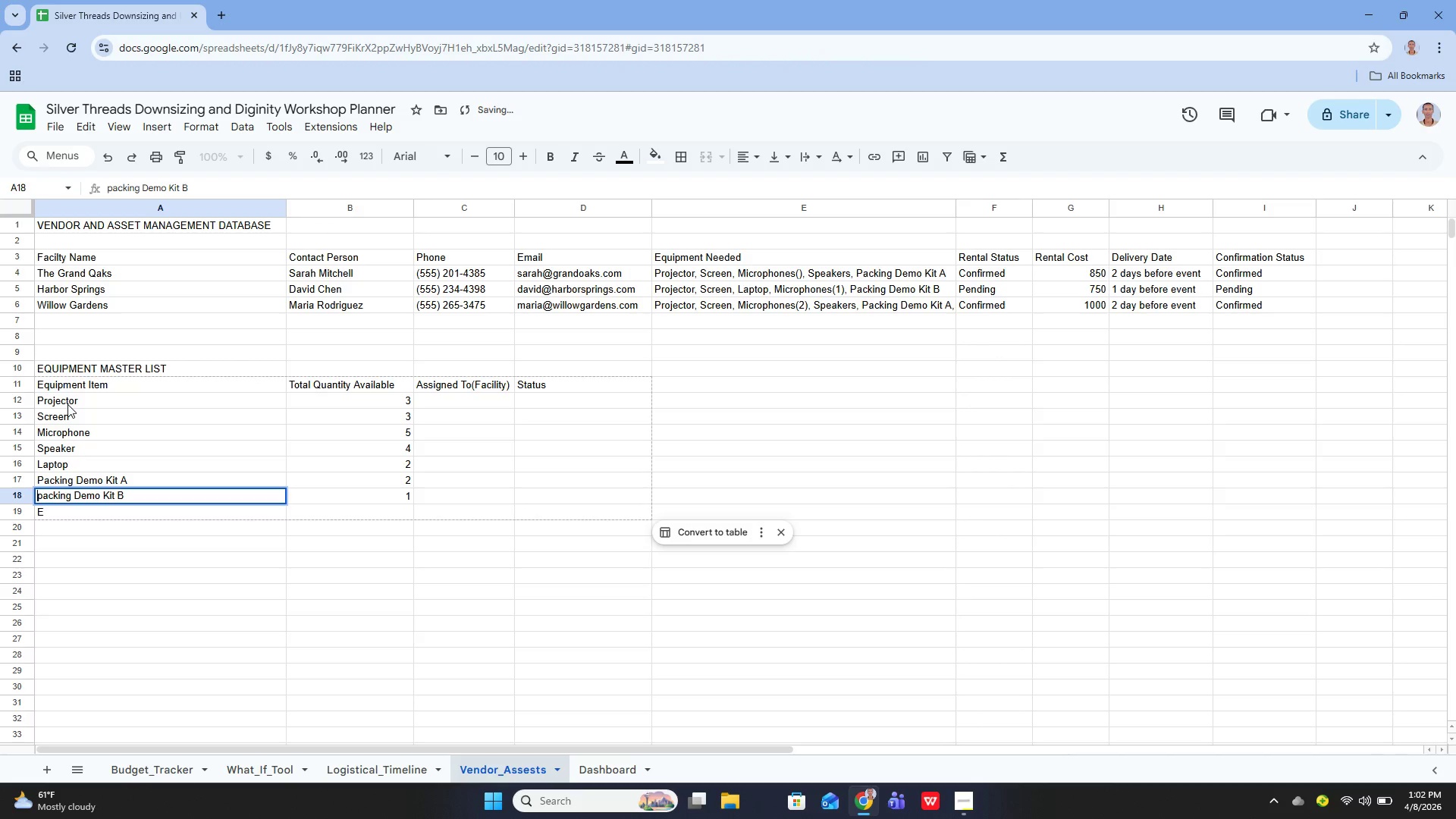 
key(ArrowRight)
 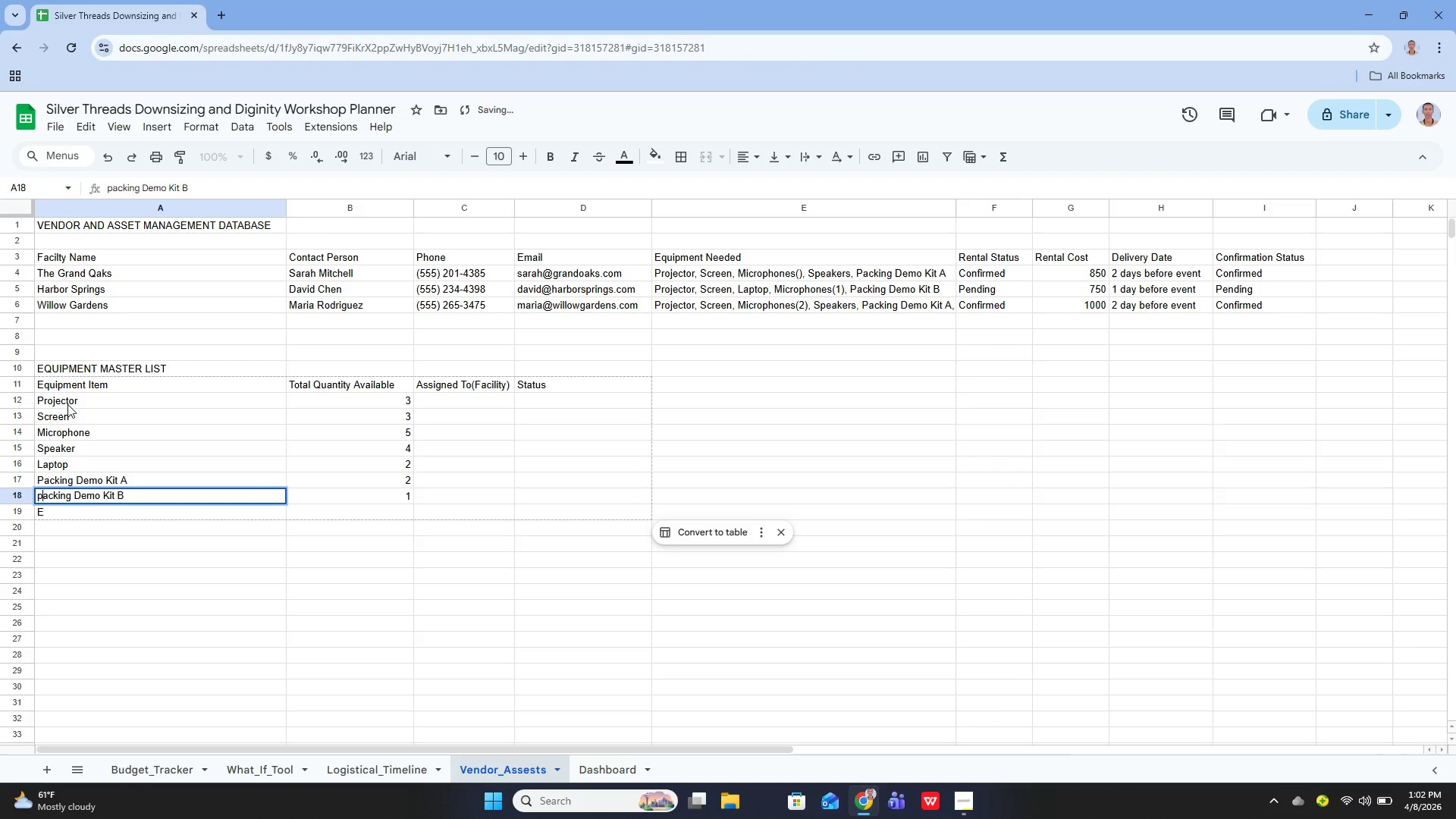 
key(Backspace)
 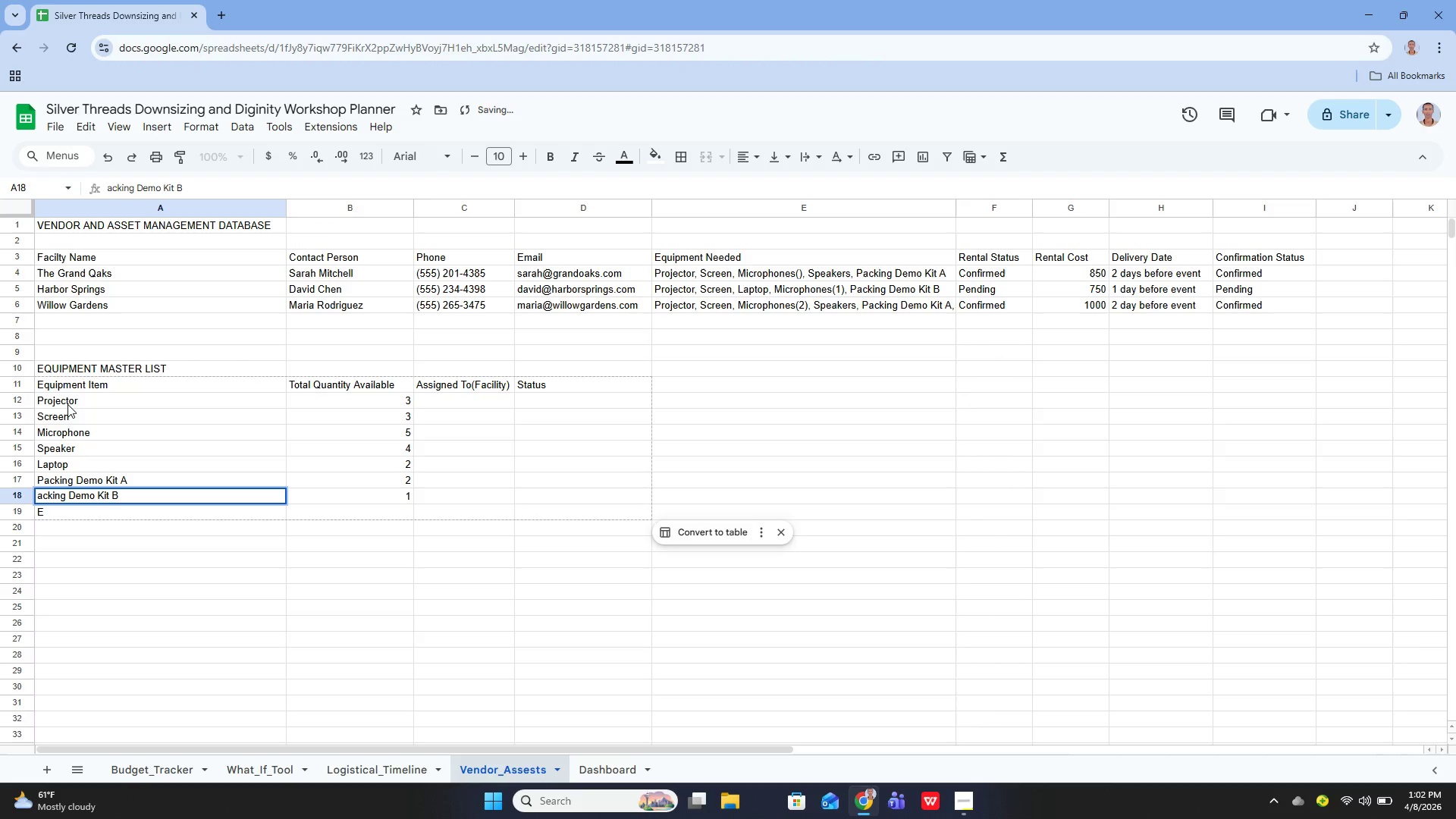 
key(Shift+ShiftLeft)
 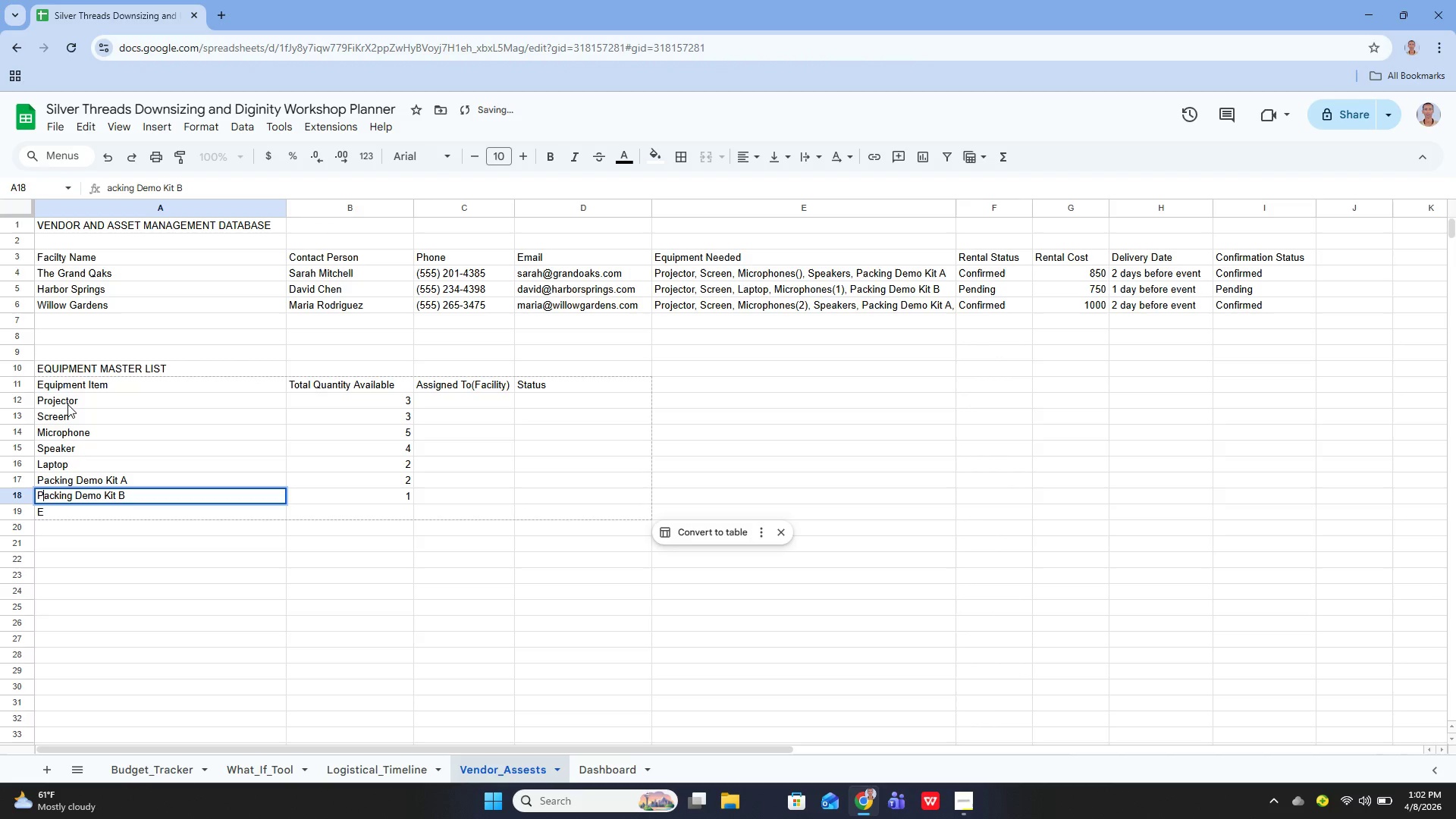 
key(Shift+P)
 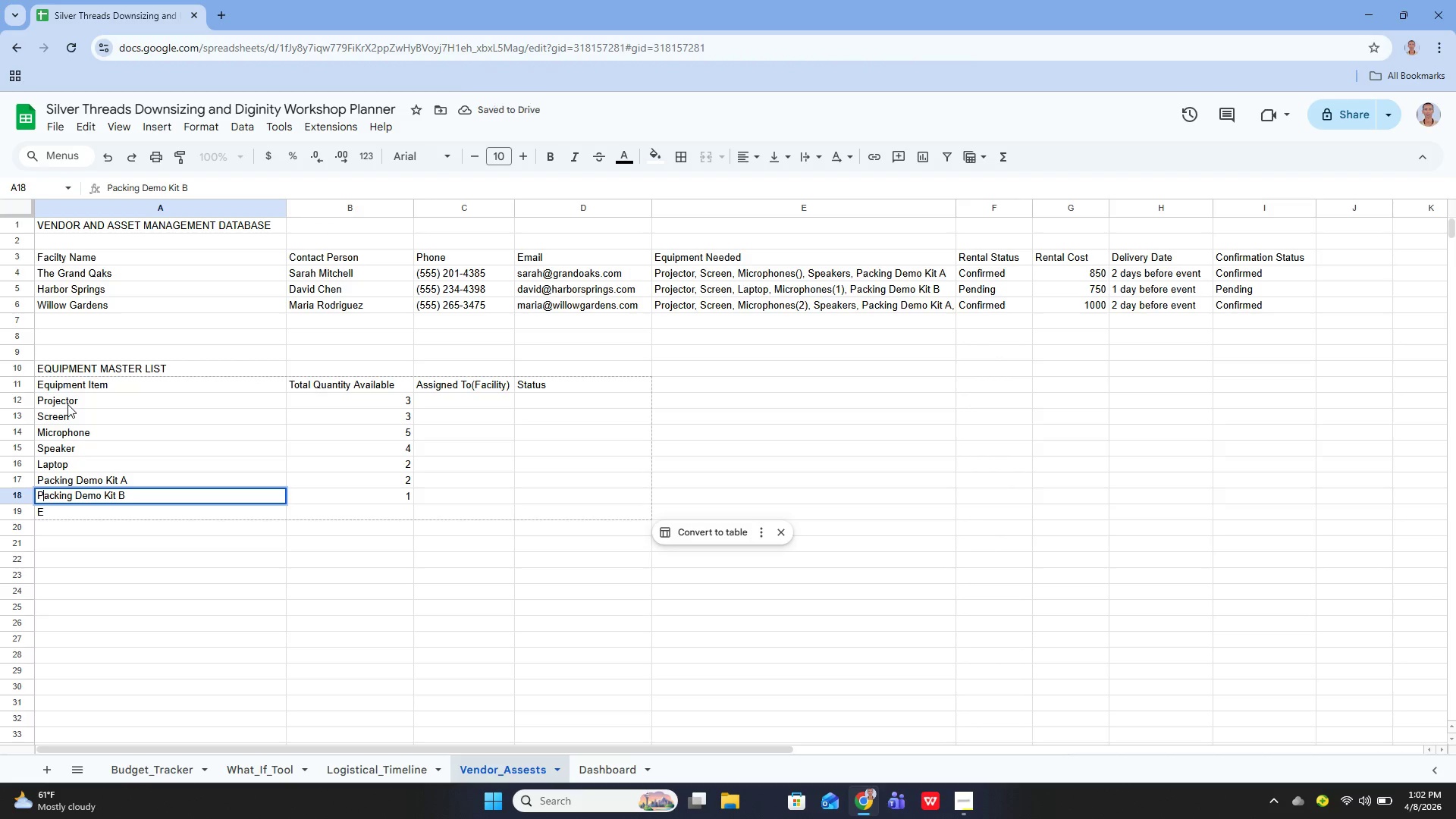 
key(Enter)
 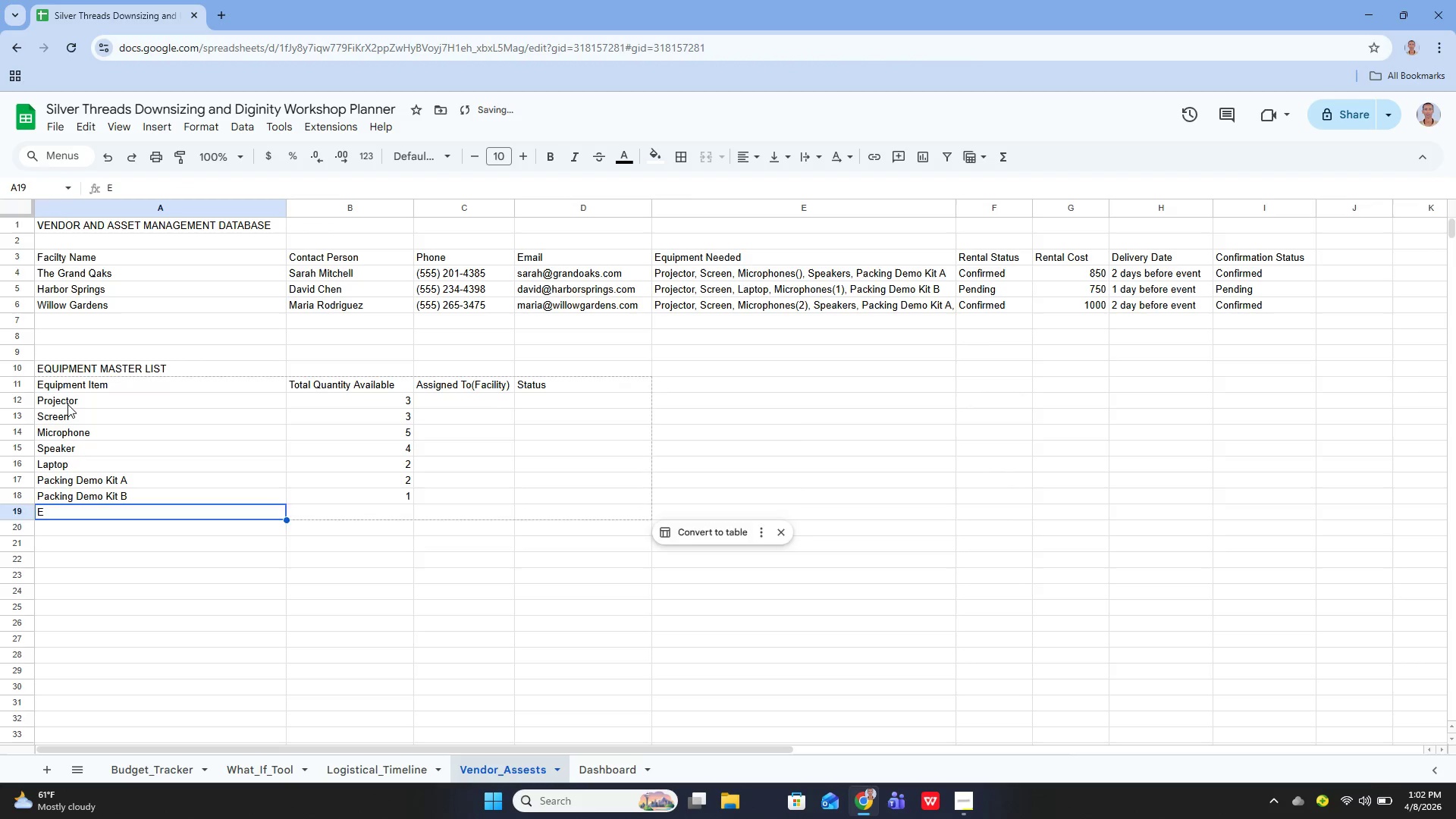 
key(ArrowDown)
 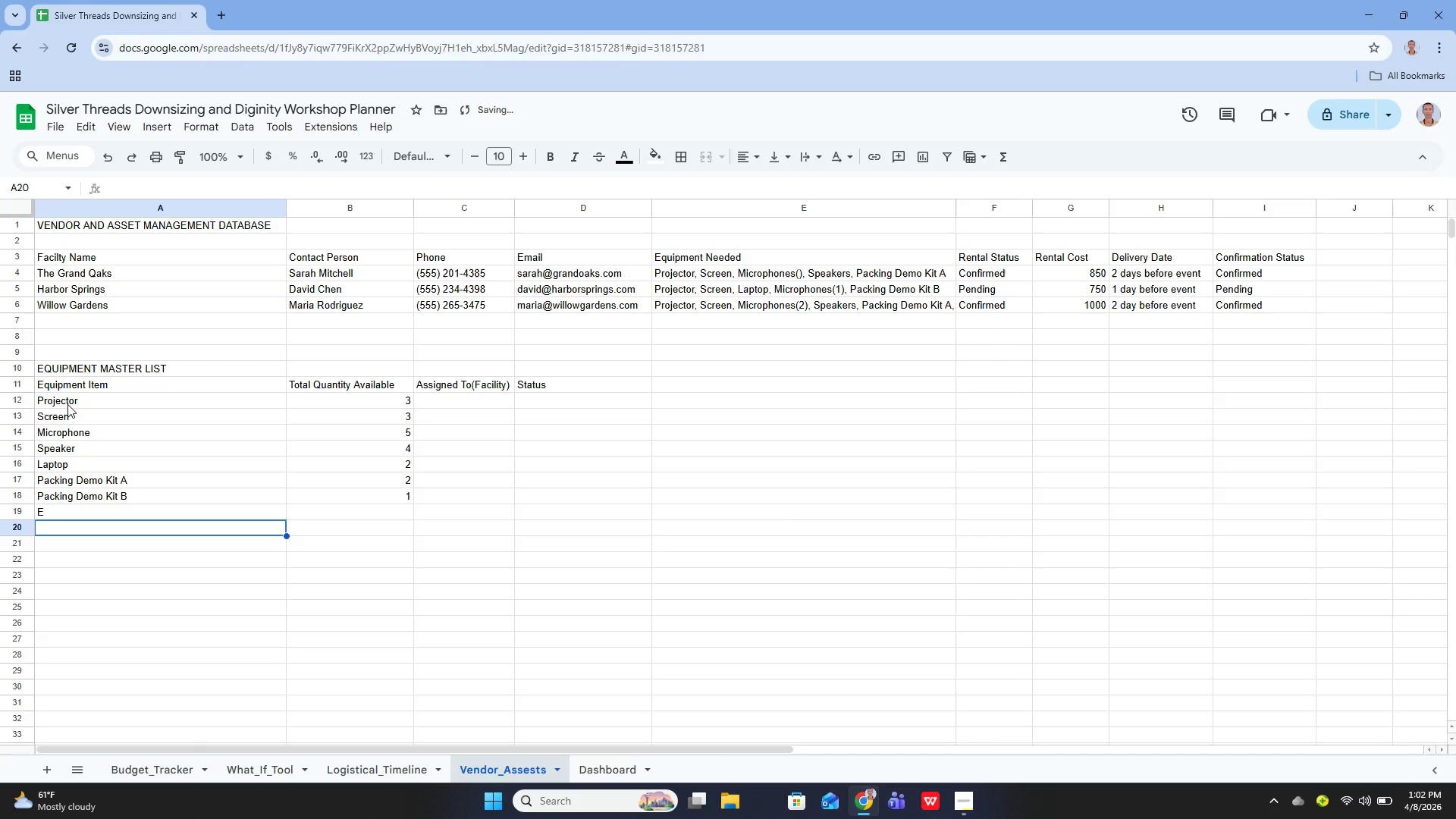 
key(ArrowUp)
 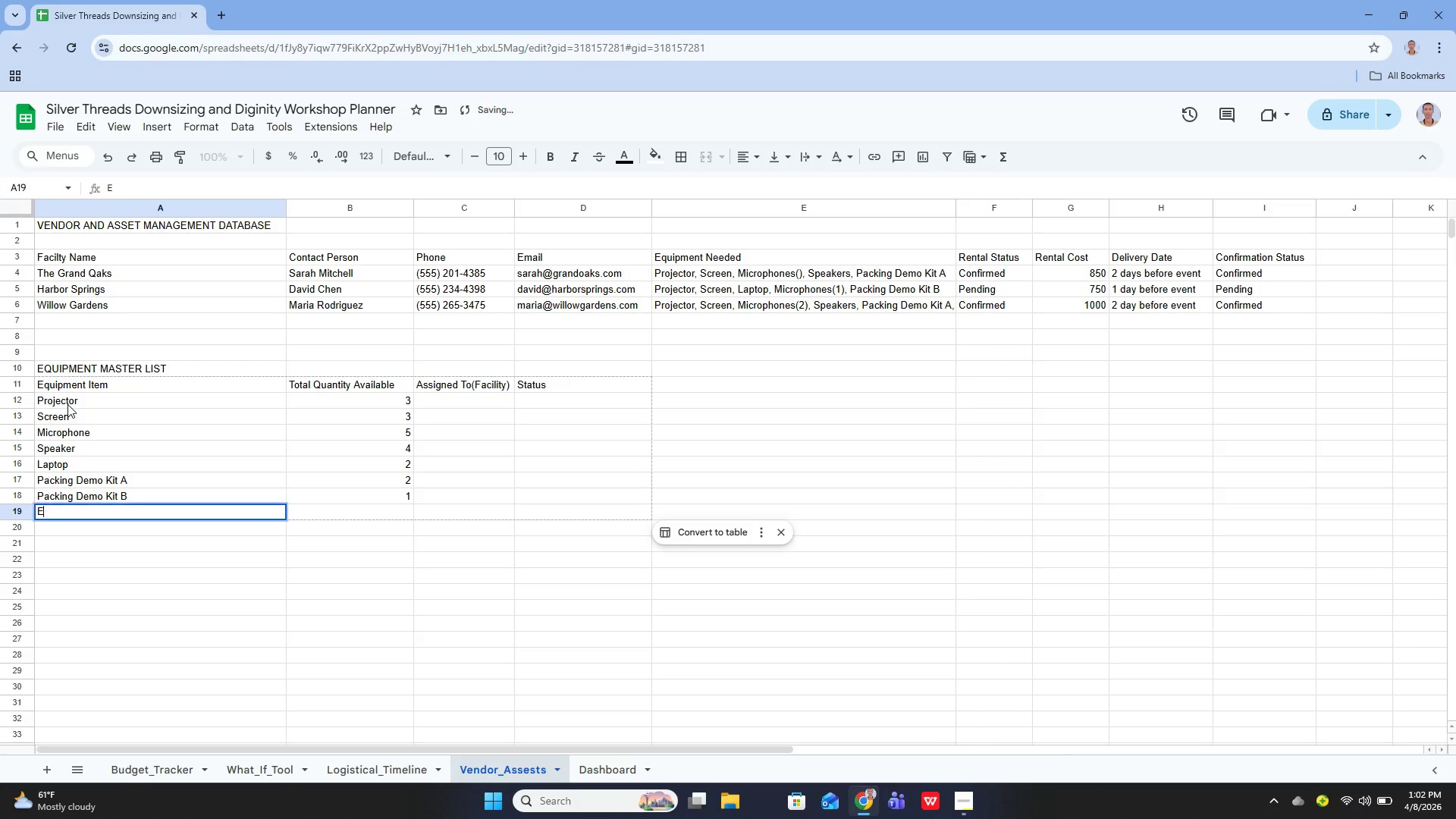 
key(Enter)
 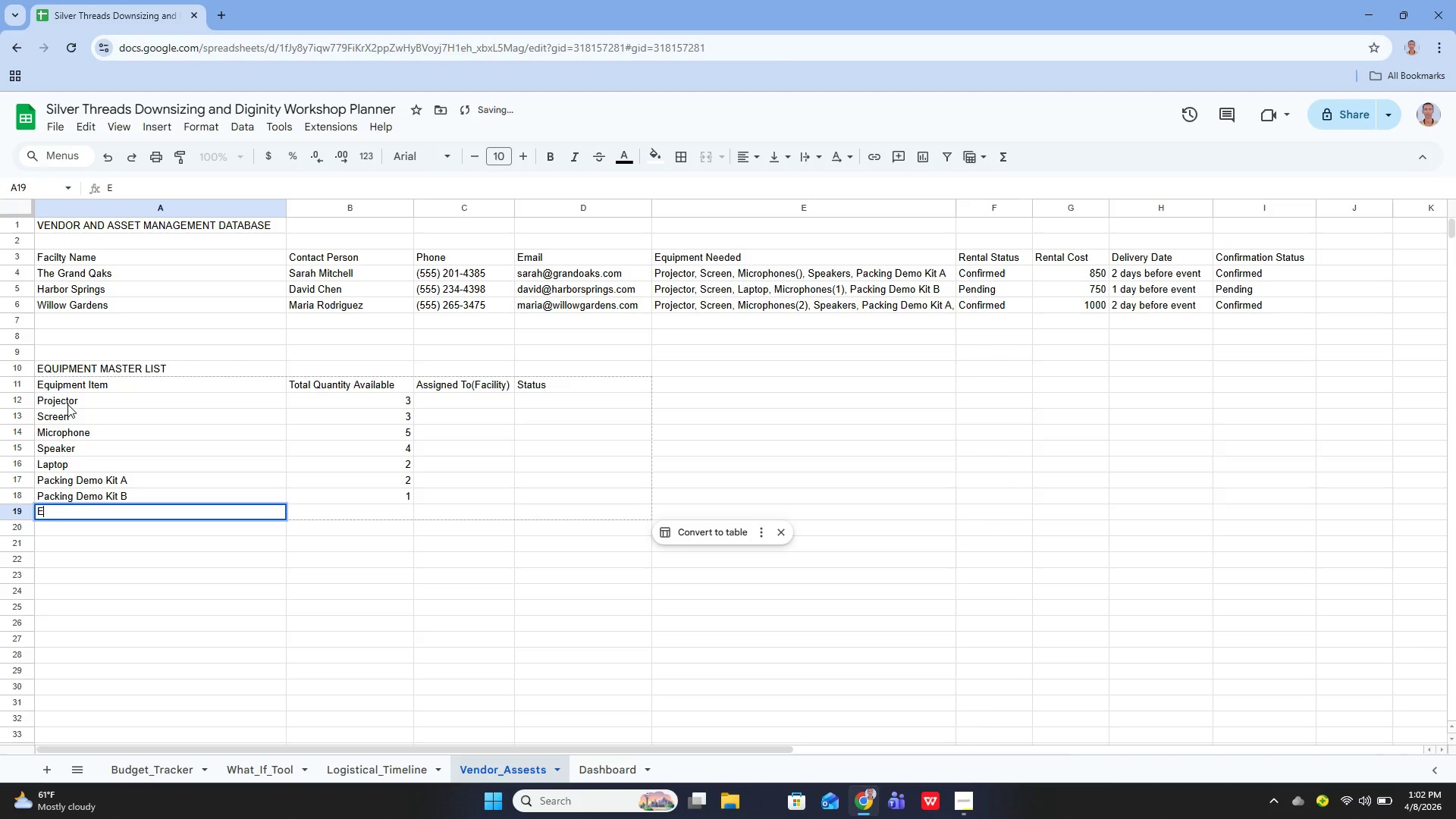 
type(tra)
 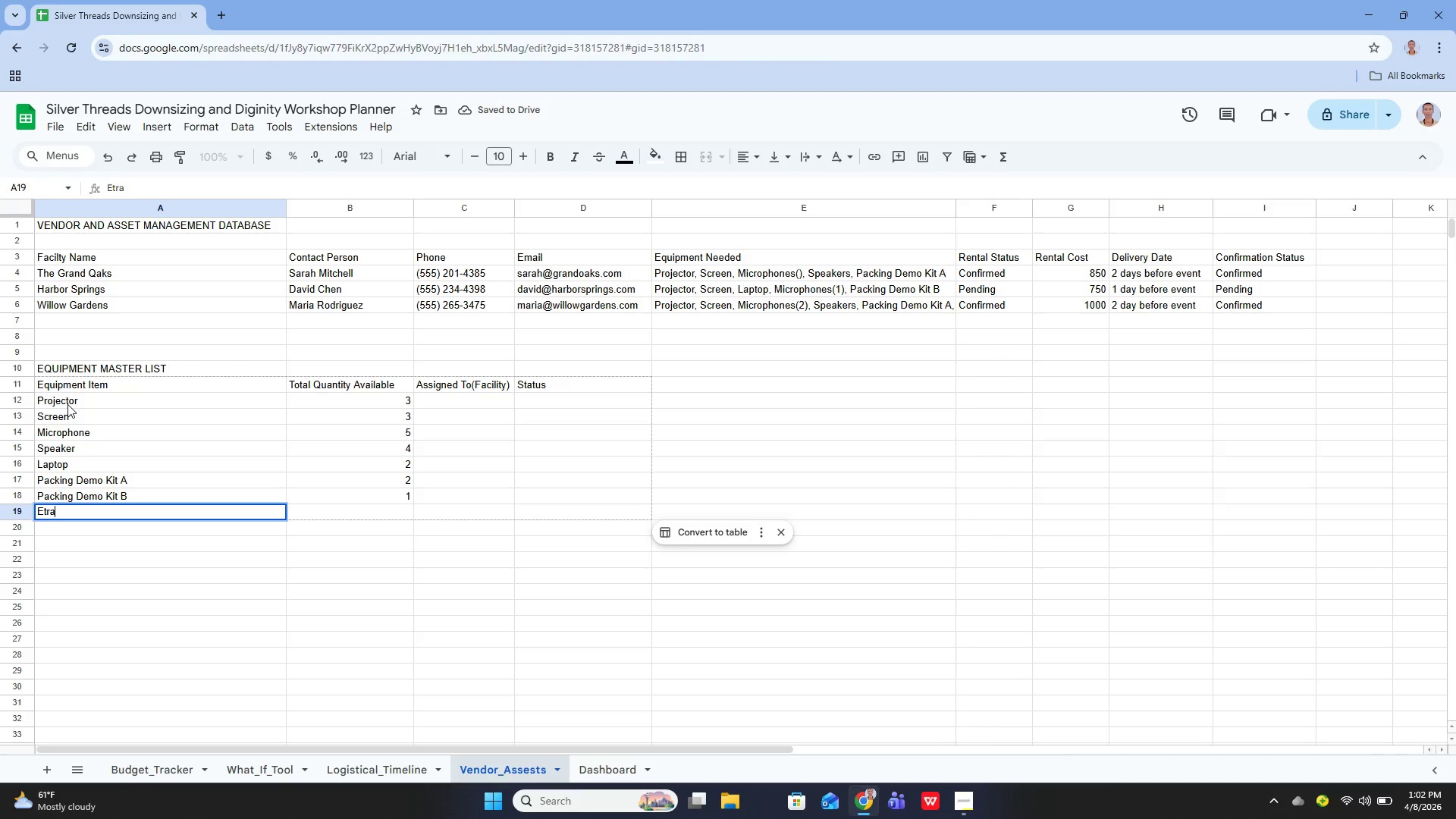 
key(Backspace)
key(Backspace)
key(Backspace)
type(xtra Tables)
 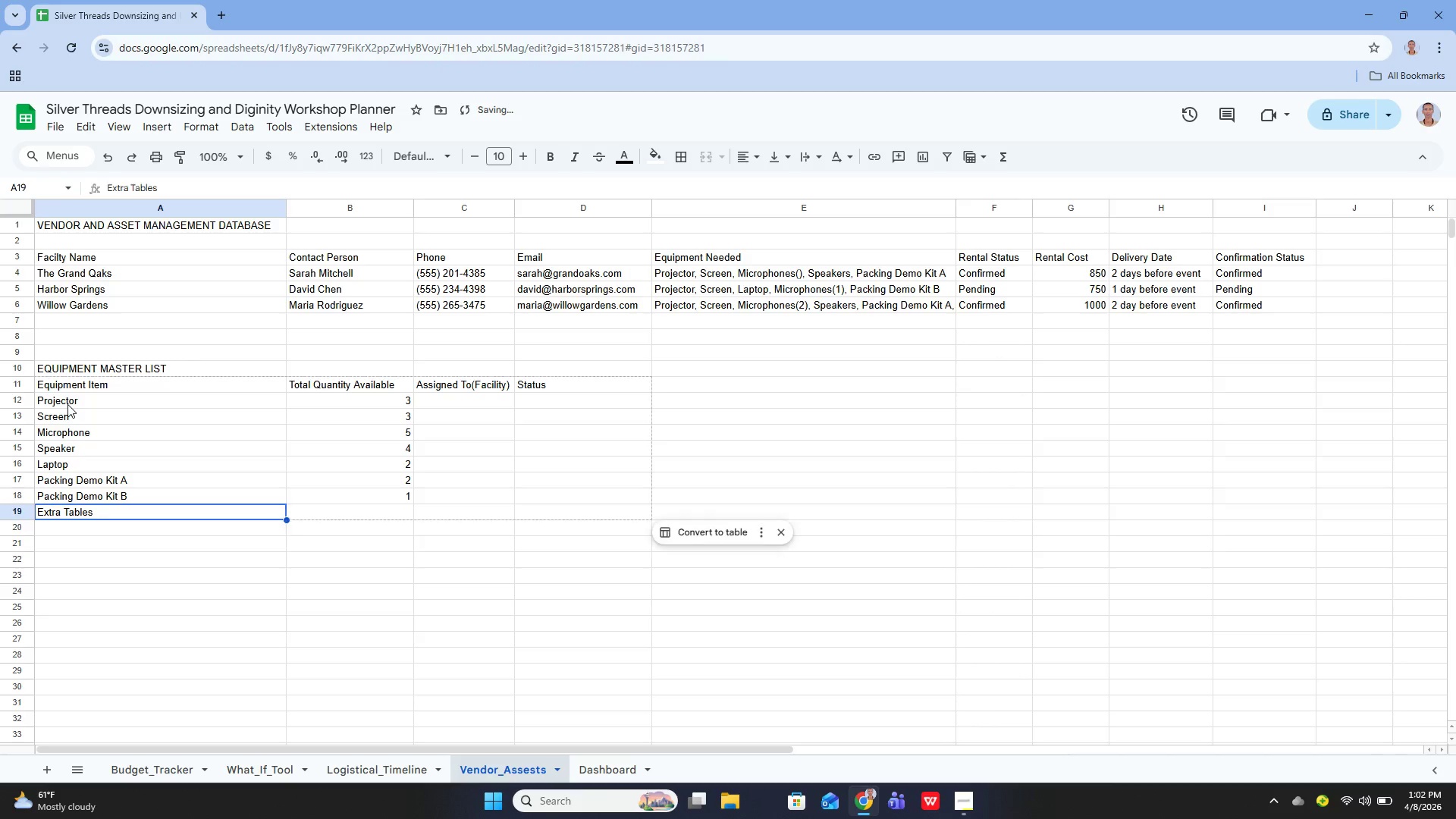 
 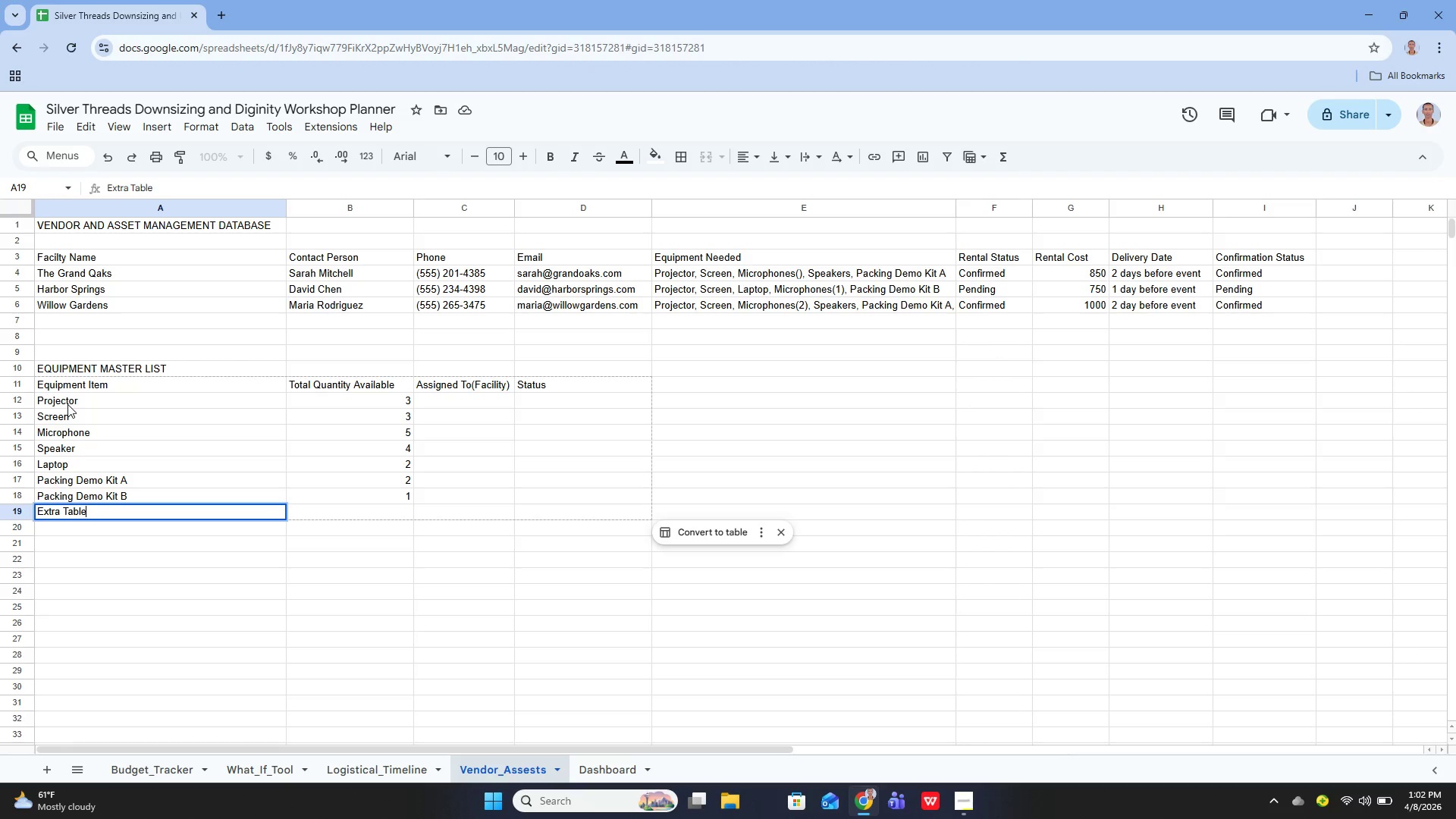 
key(Enter)
 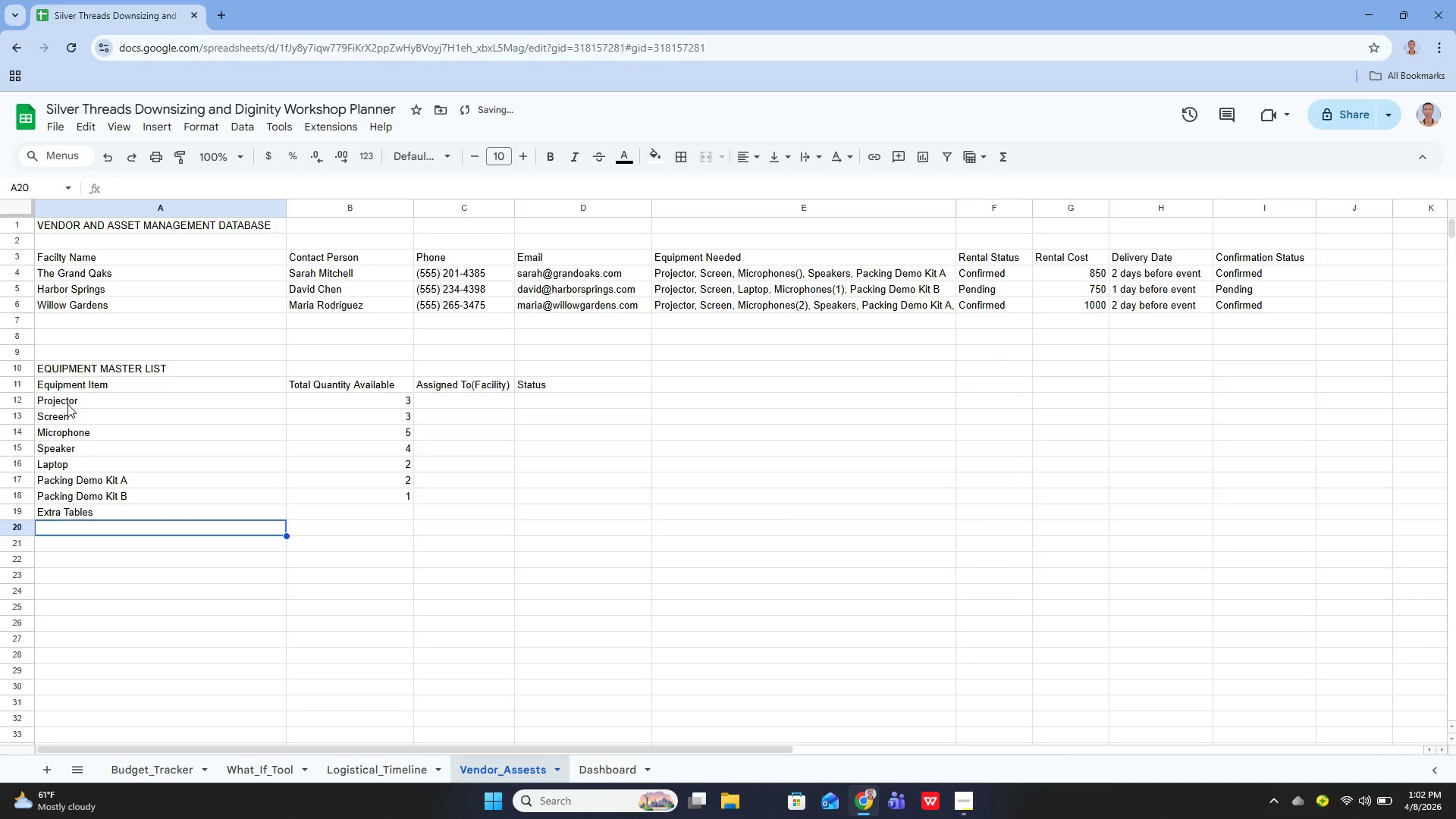 
key(ArrowUp)
 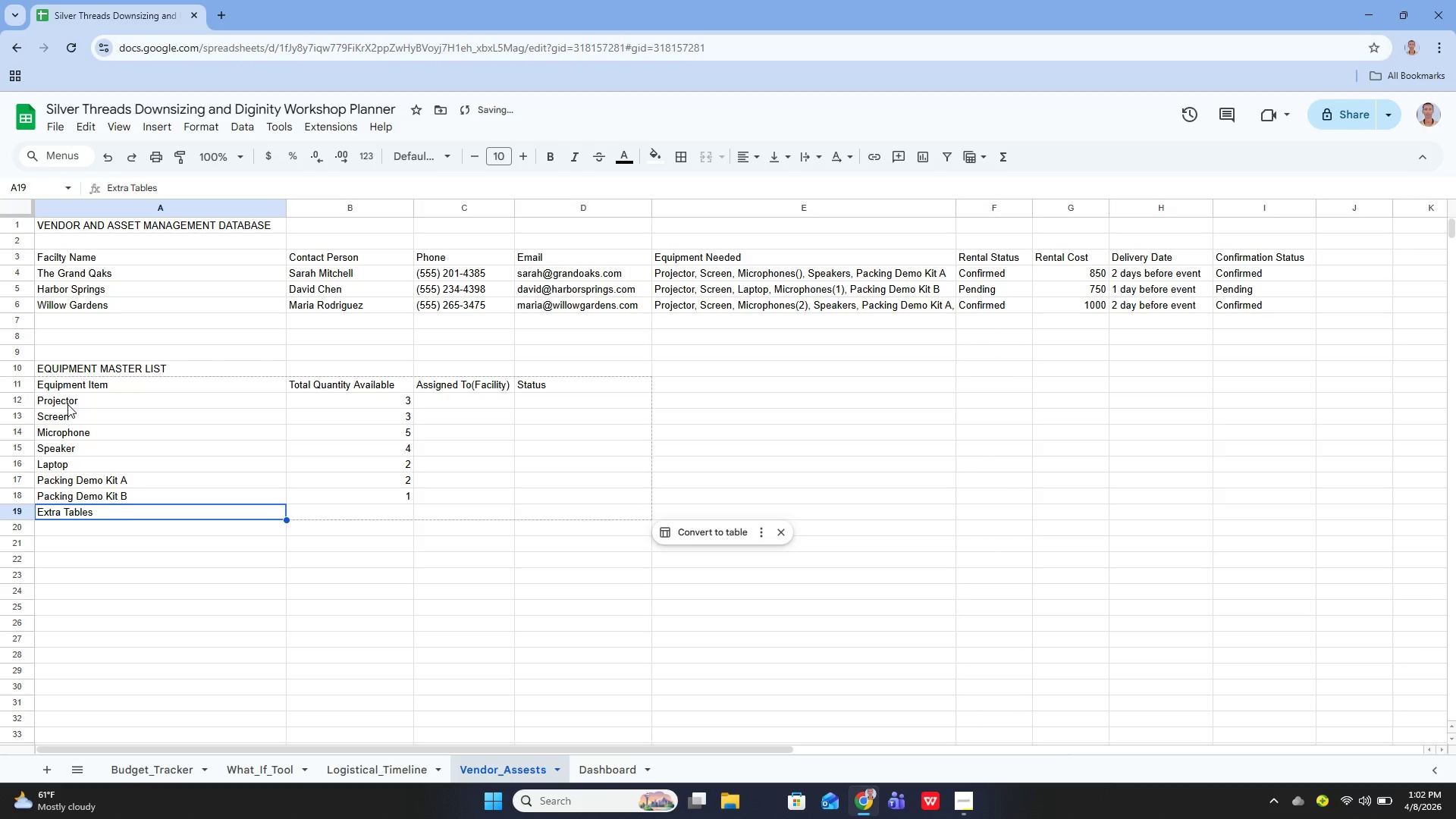 
key(ArrowRight)
 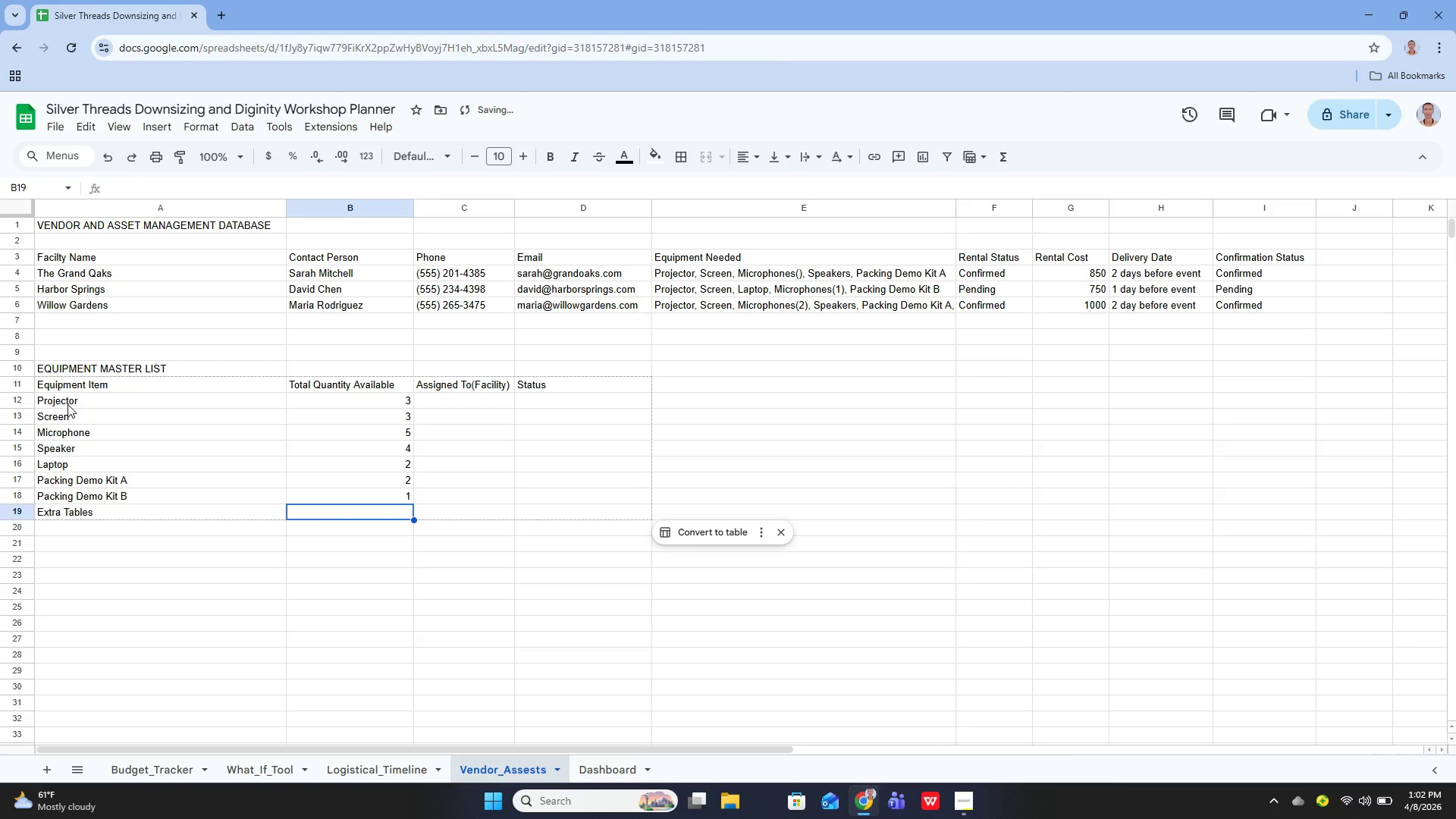 
key(Enter)
 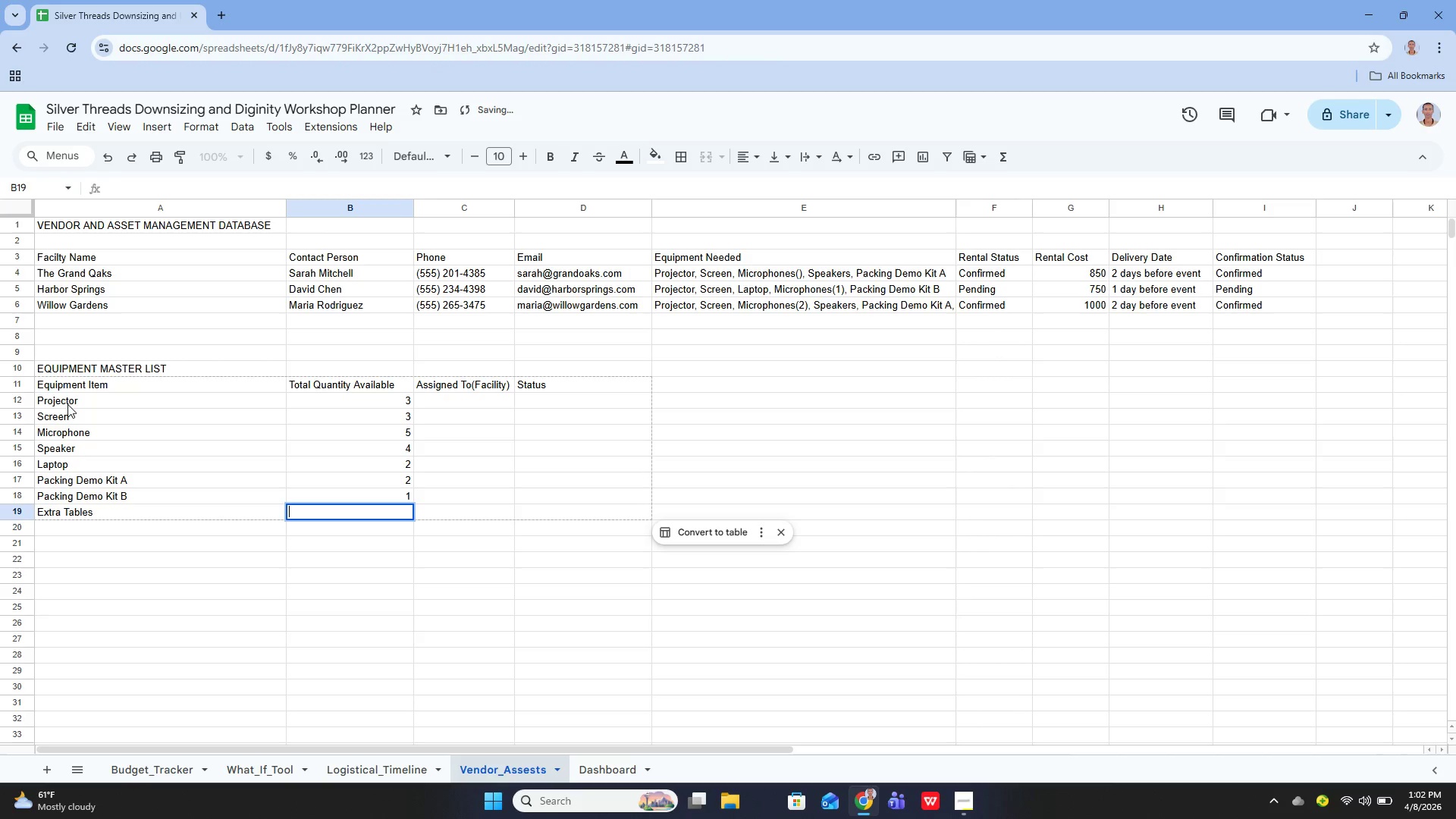 
key(2)
 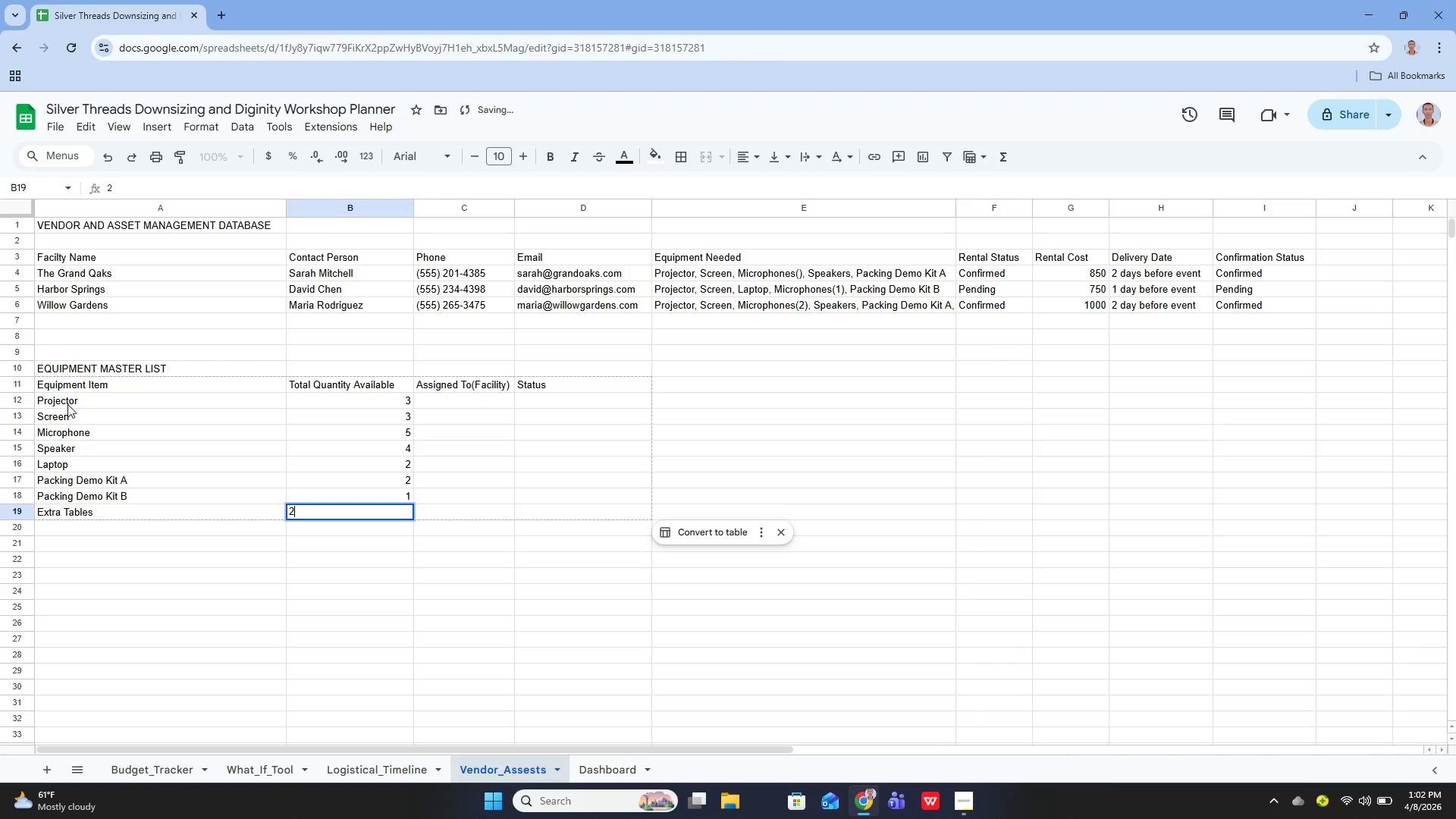 
key(Enter)
 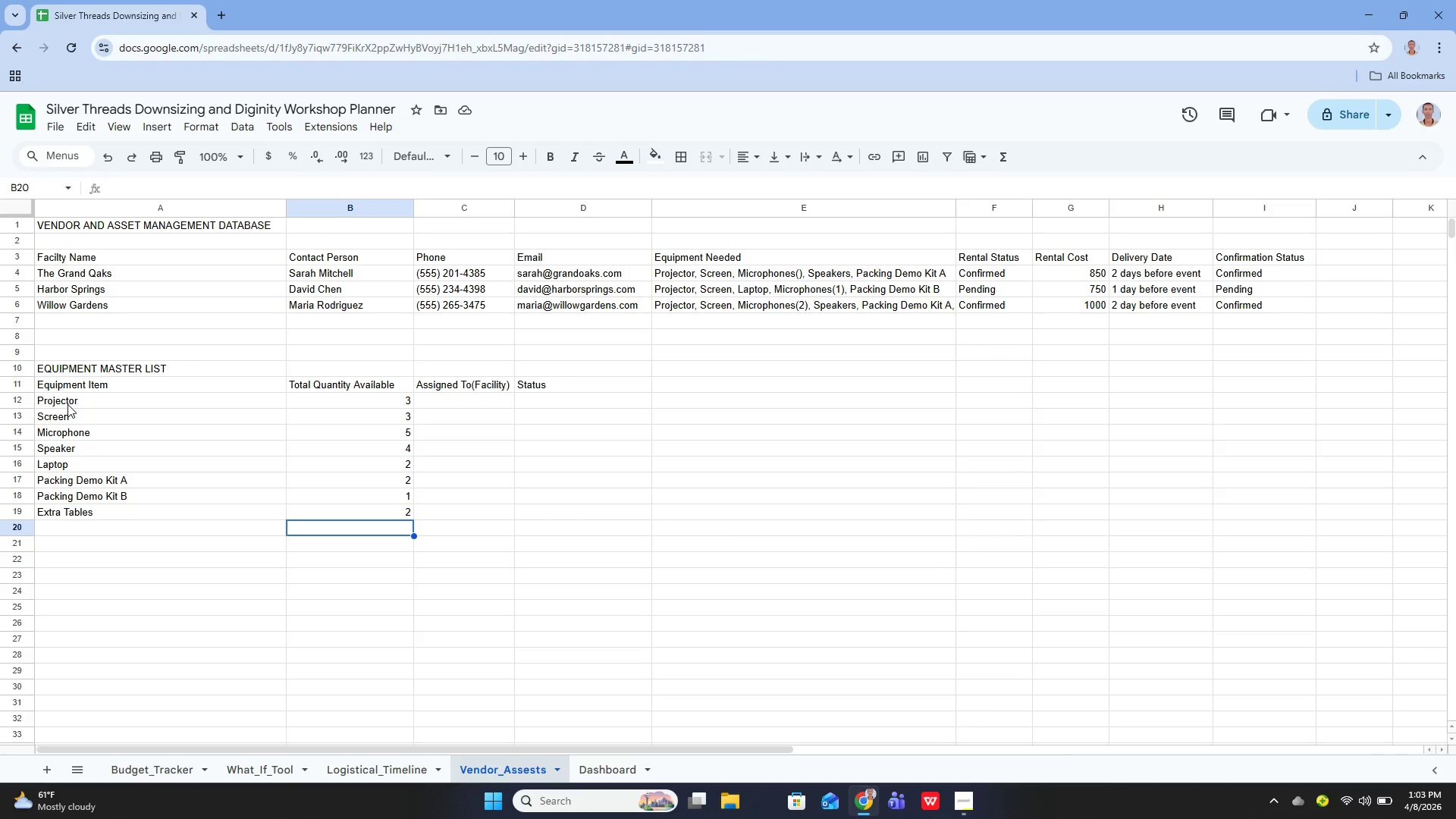 
wait(18.44)
 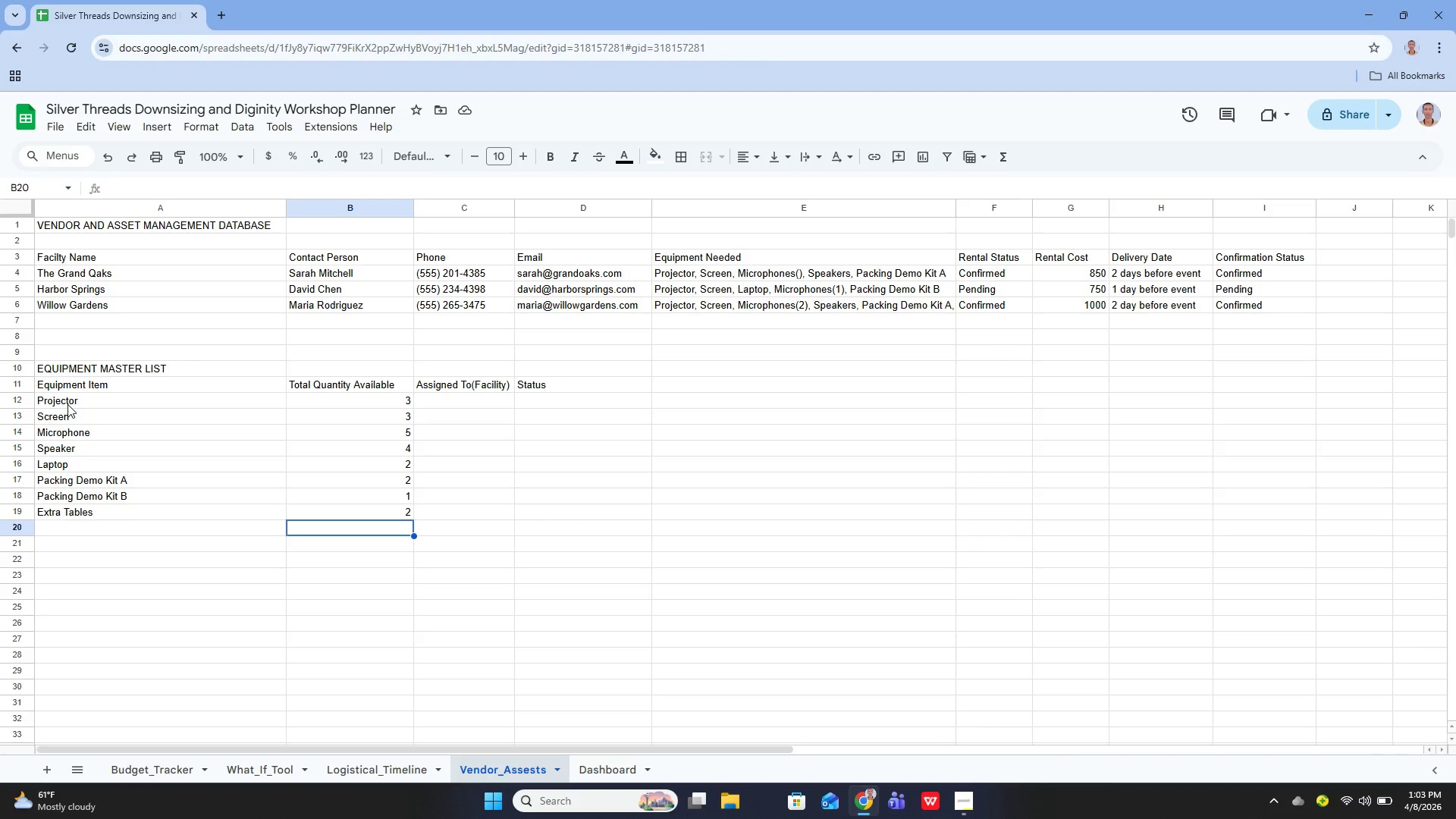 
left_click([692, 383])